 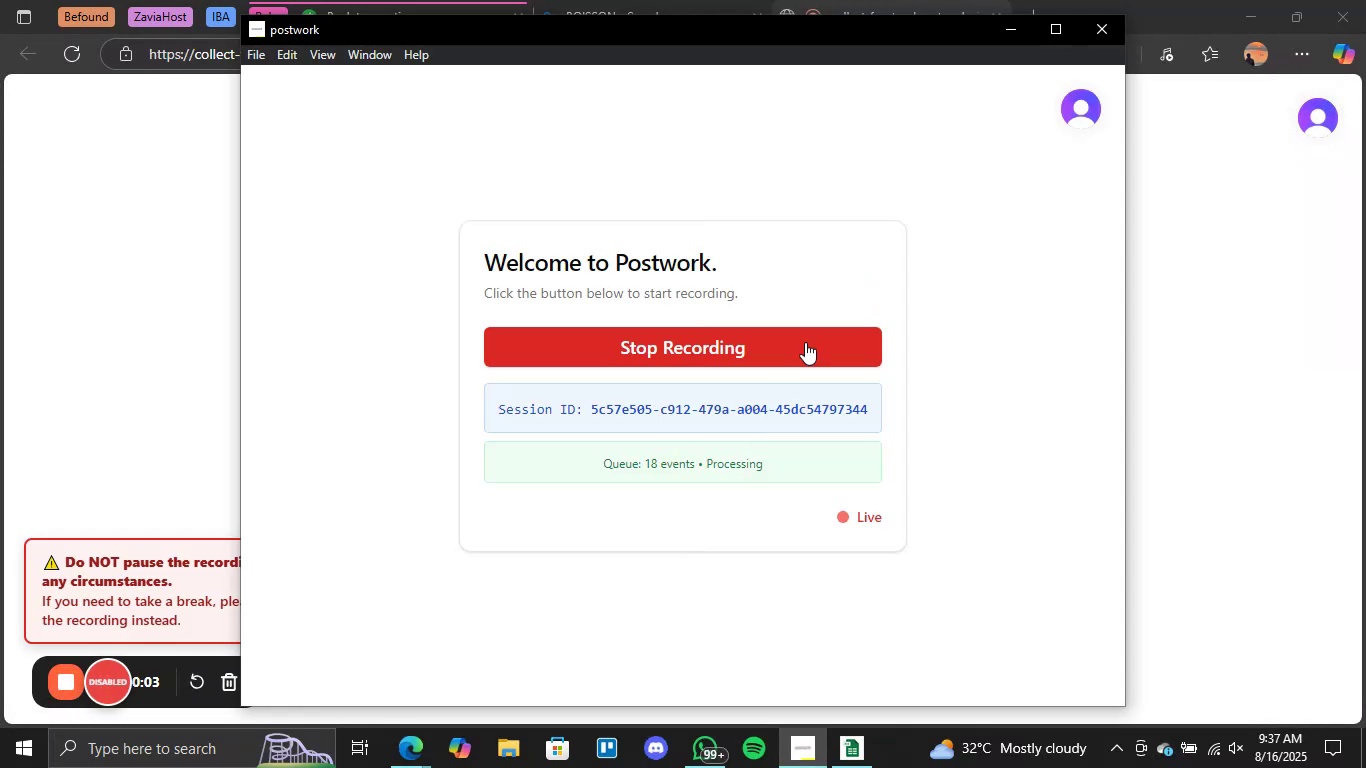 
left_click([1000, 32])
 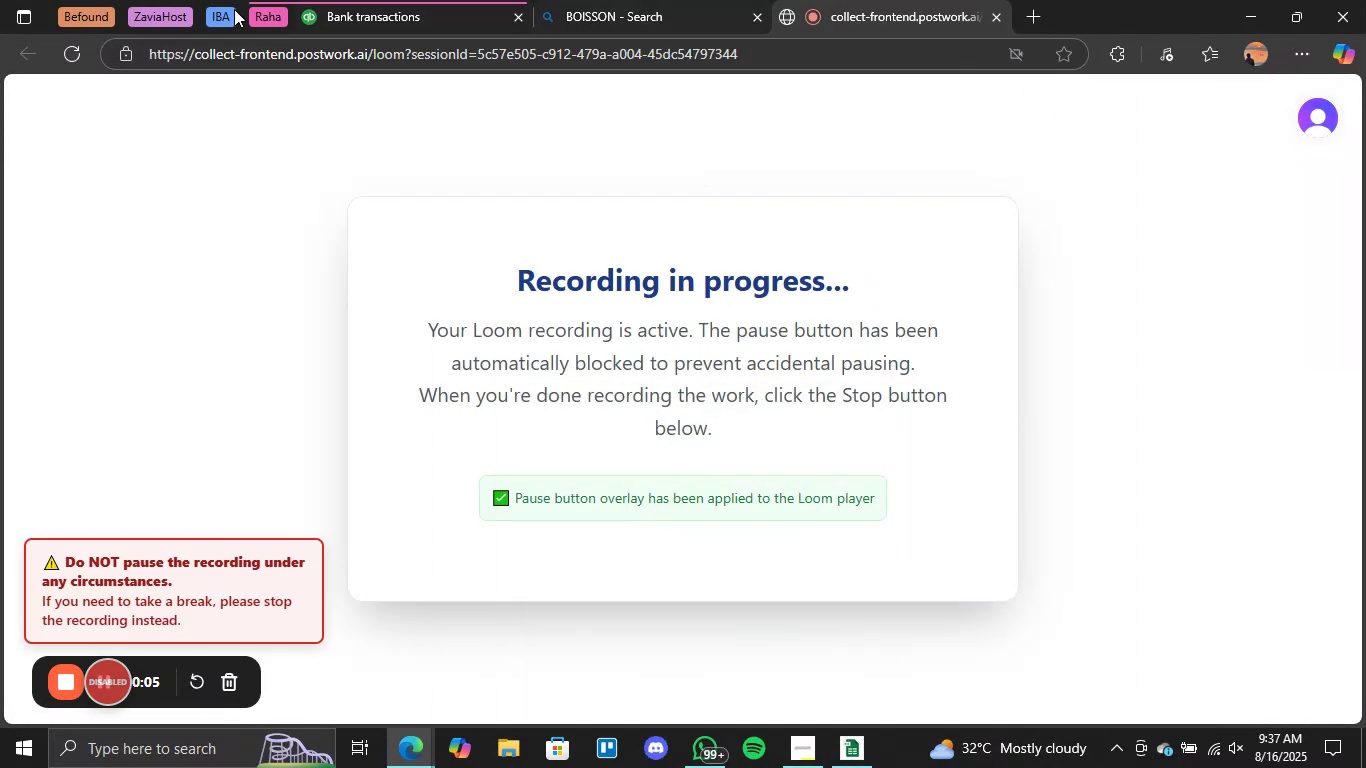 
left_click([444, 0])
 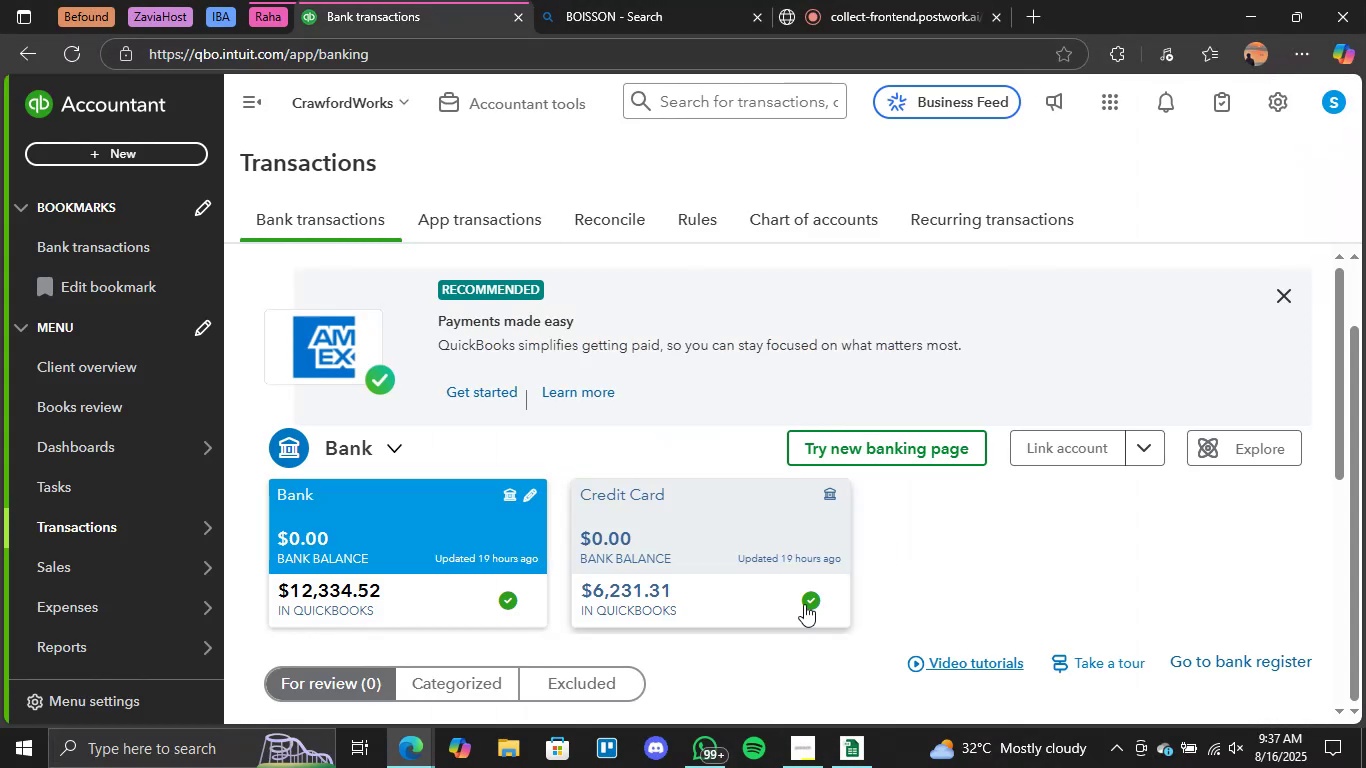 
scroll: coordinate [980, 623], scroll_direction: down, amount: 1.0
 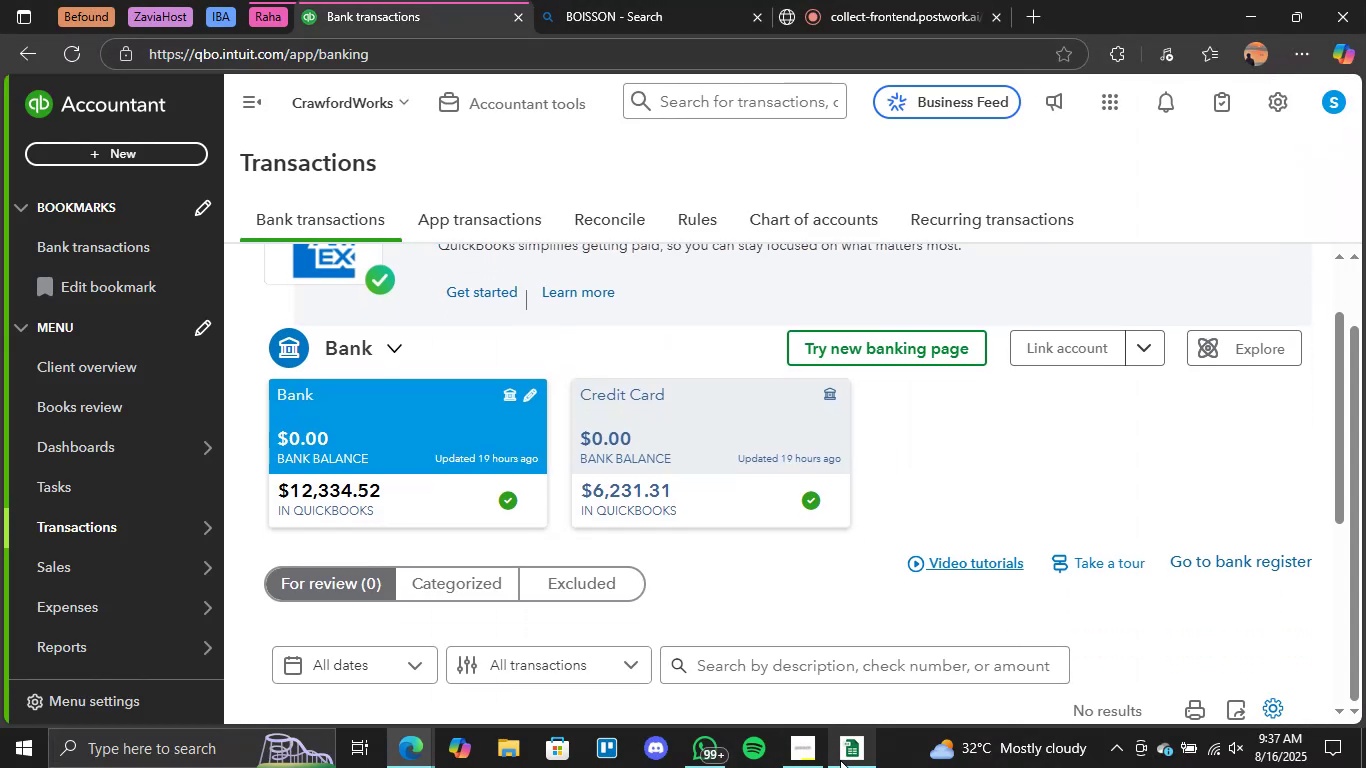 
left_click([840, 760])
 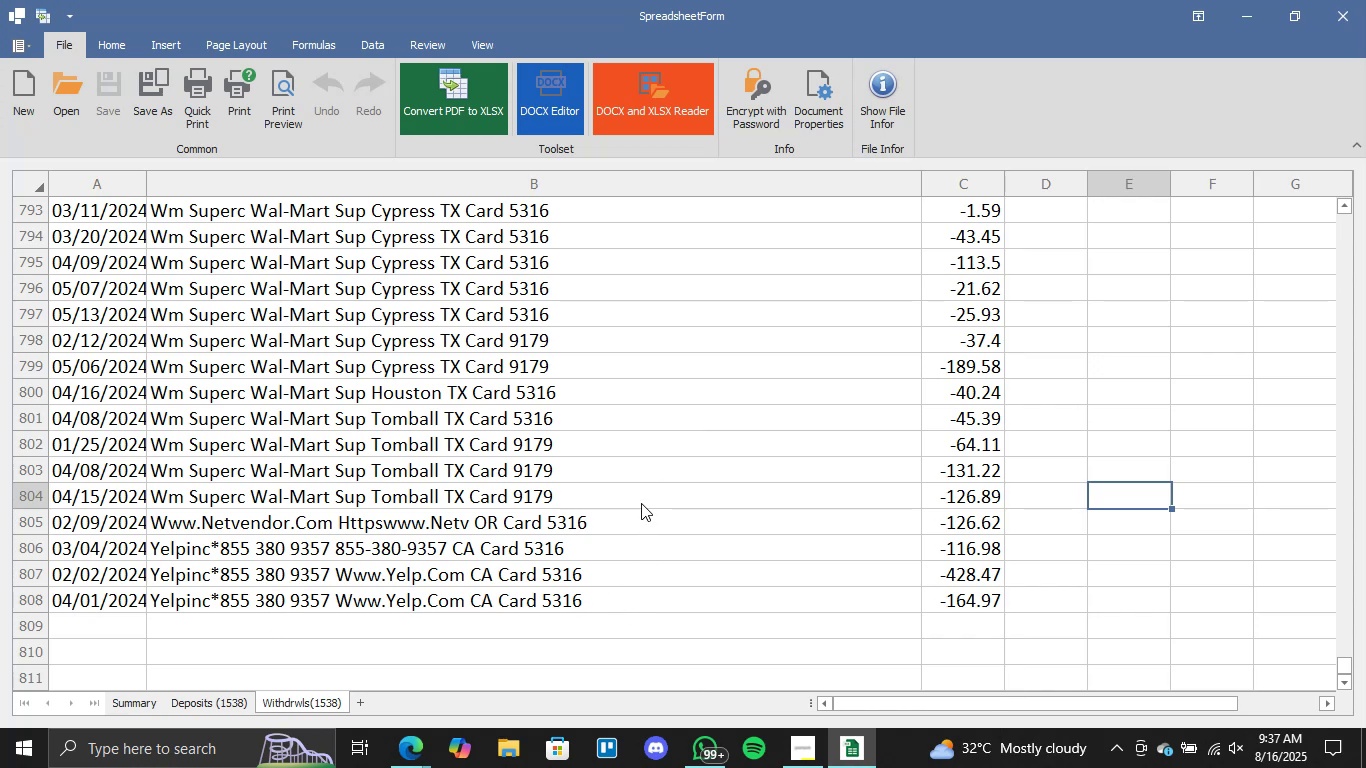 
left_click([154, 700])
 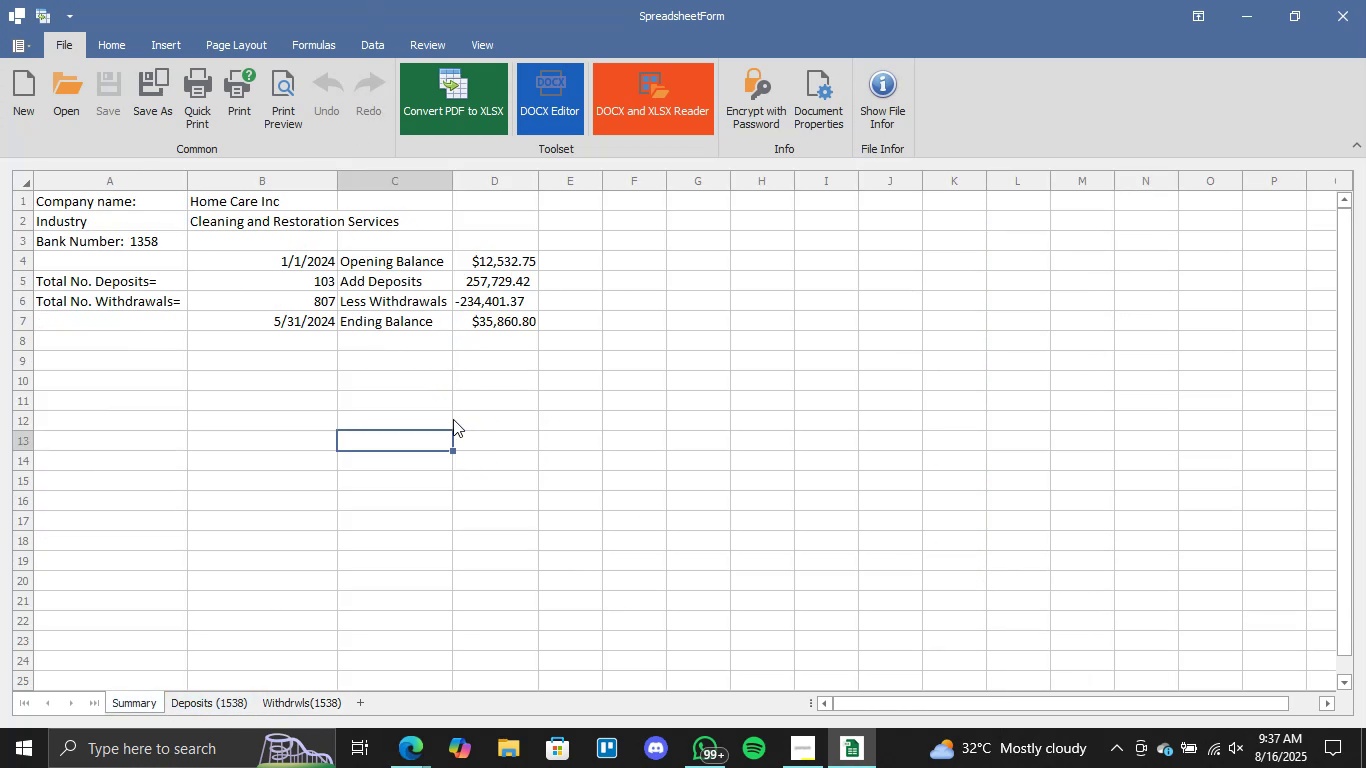 
left_click([204, 697])
 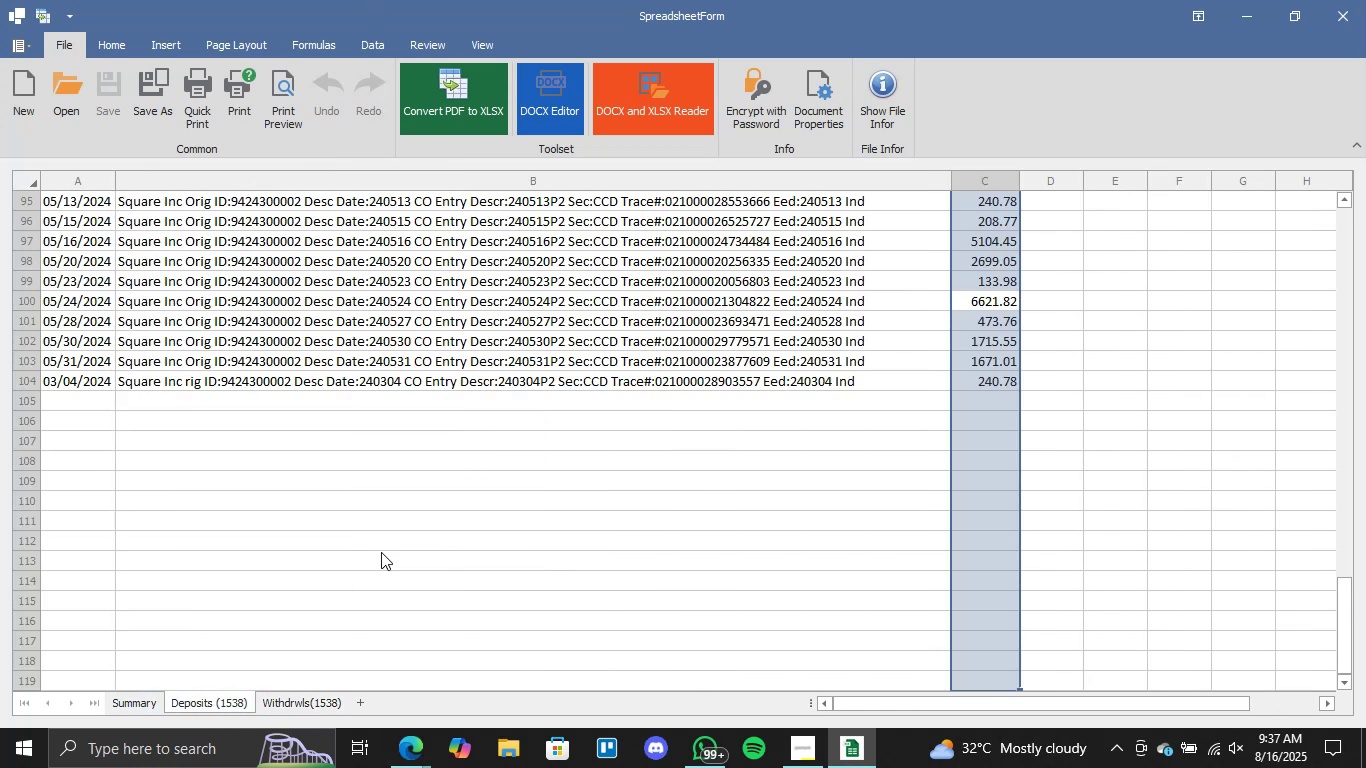 
scroll: coordinate [676, 576], scroll_direction: up, amount: 1.0
 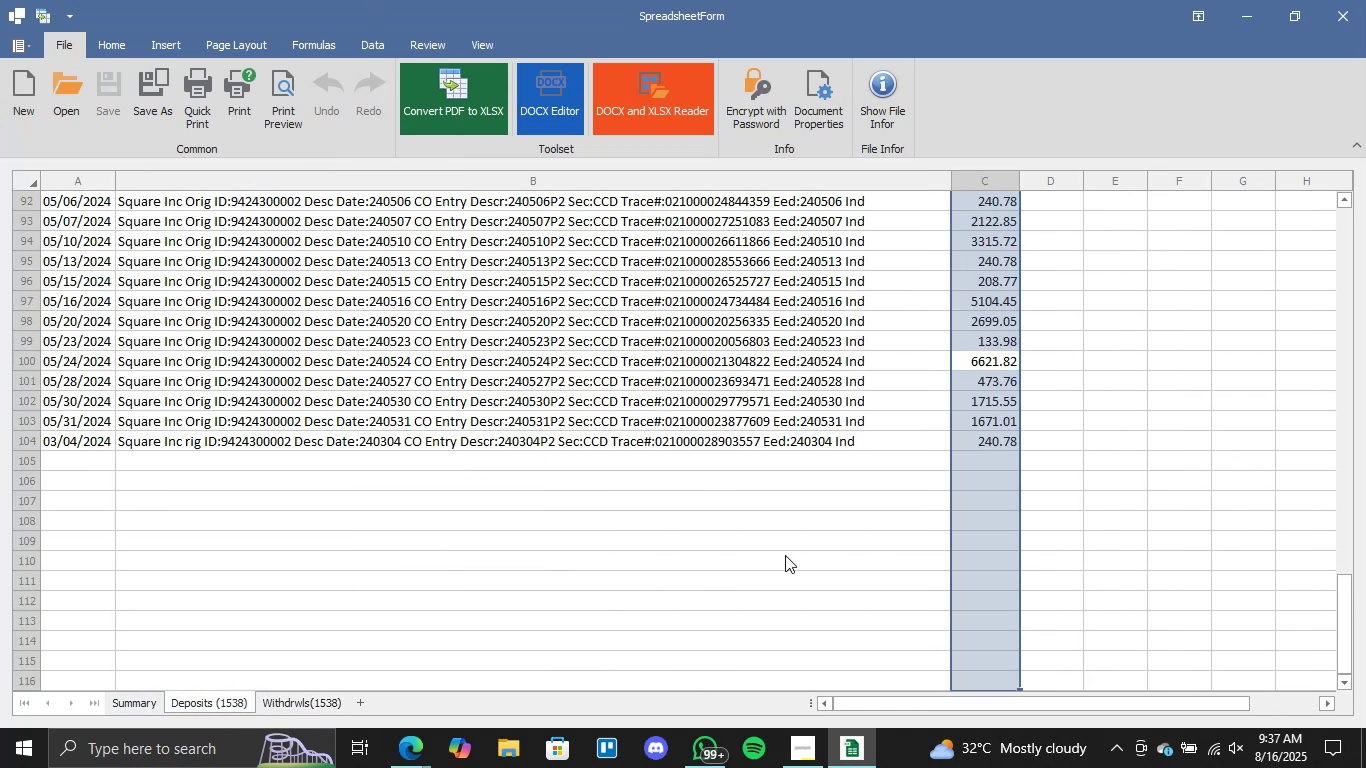 
left_click([862, 542])
 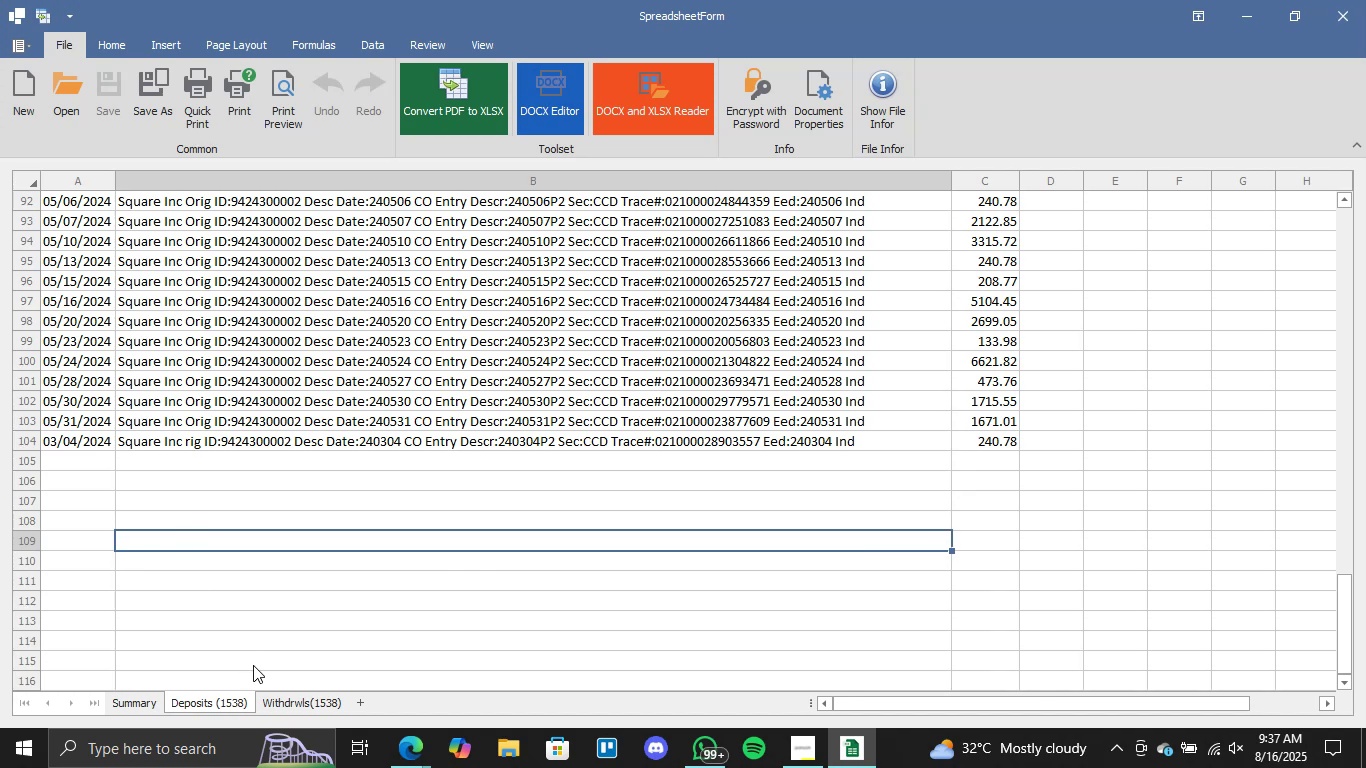 
left_click([312, 702])
 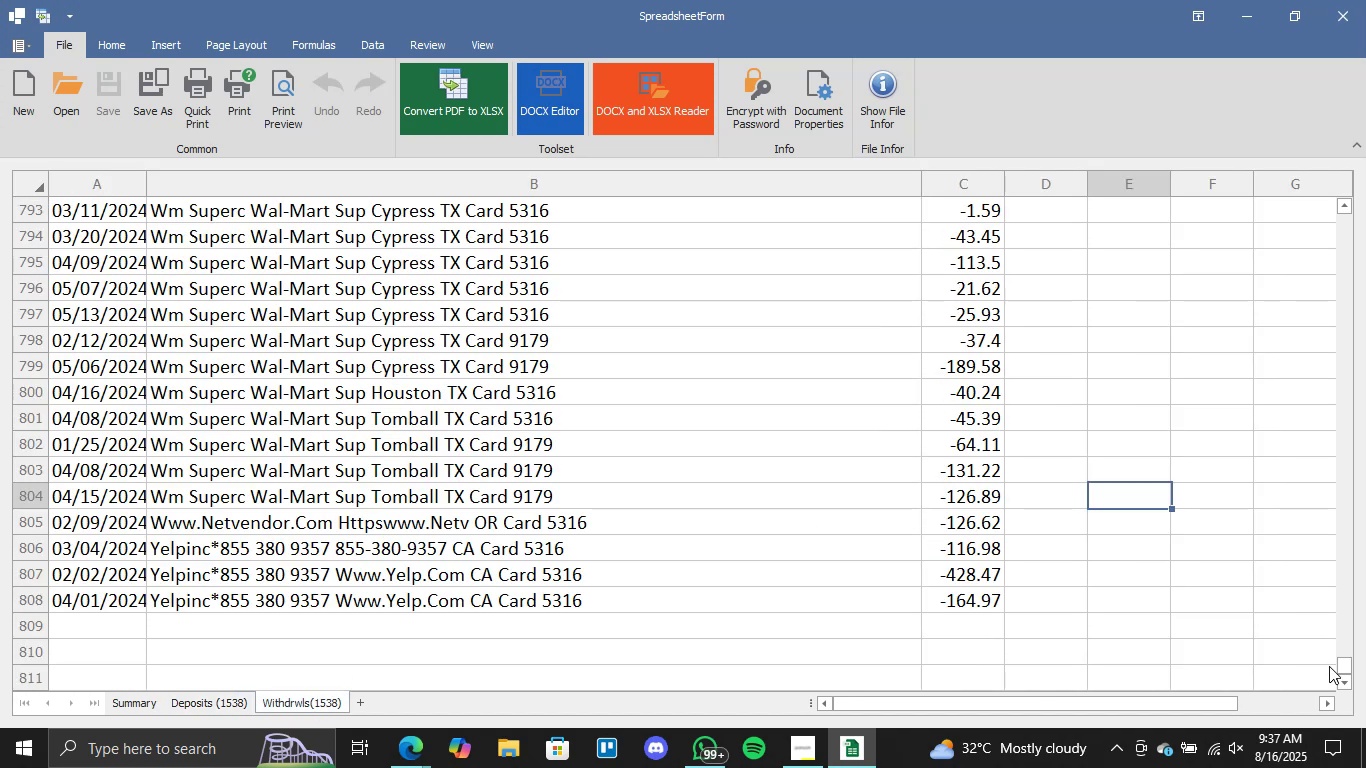 
left_click_drag(start_coordinate=[1339, 666], to_coordinate=[1357, 230])
 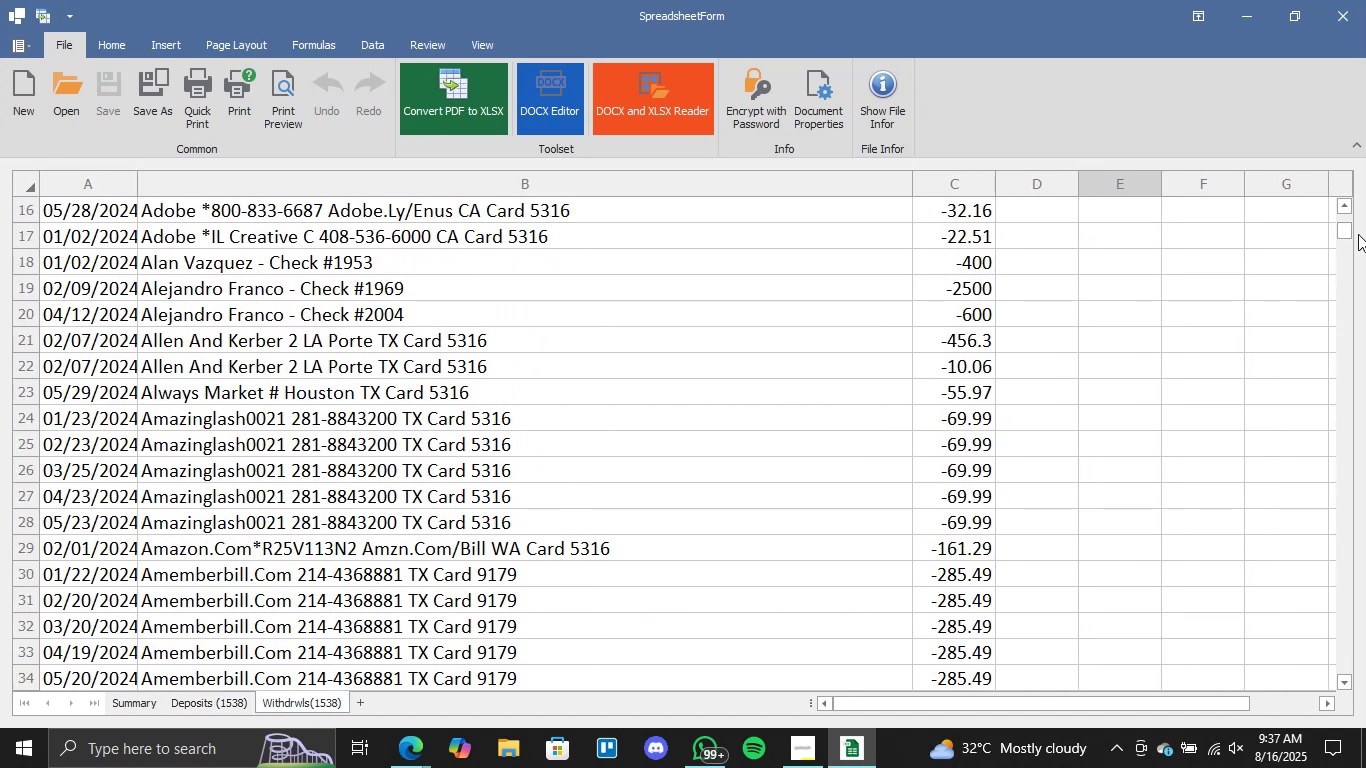 
wait(9.03)
 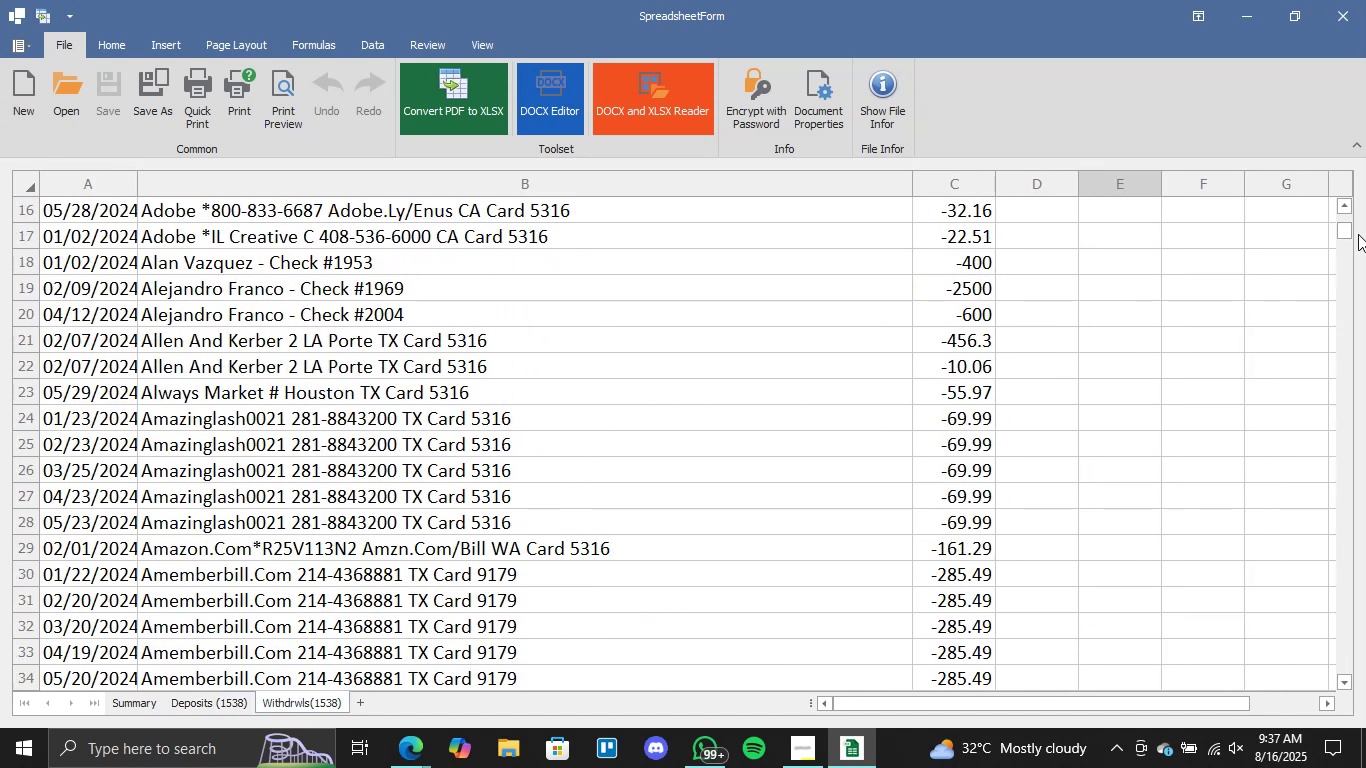 
left_click_drag(start_coordinate=[1351, 232], to_coordinate=[1348, 226])
 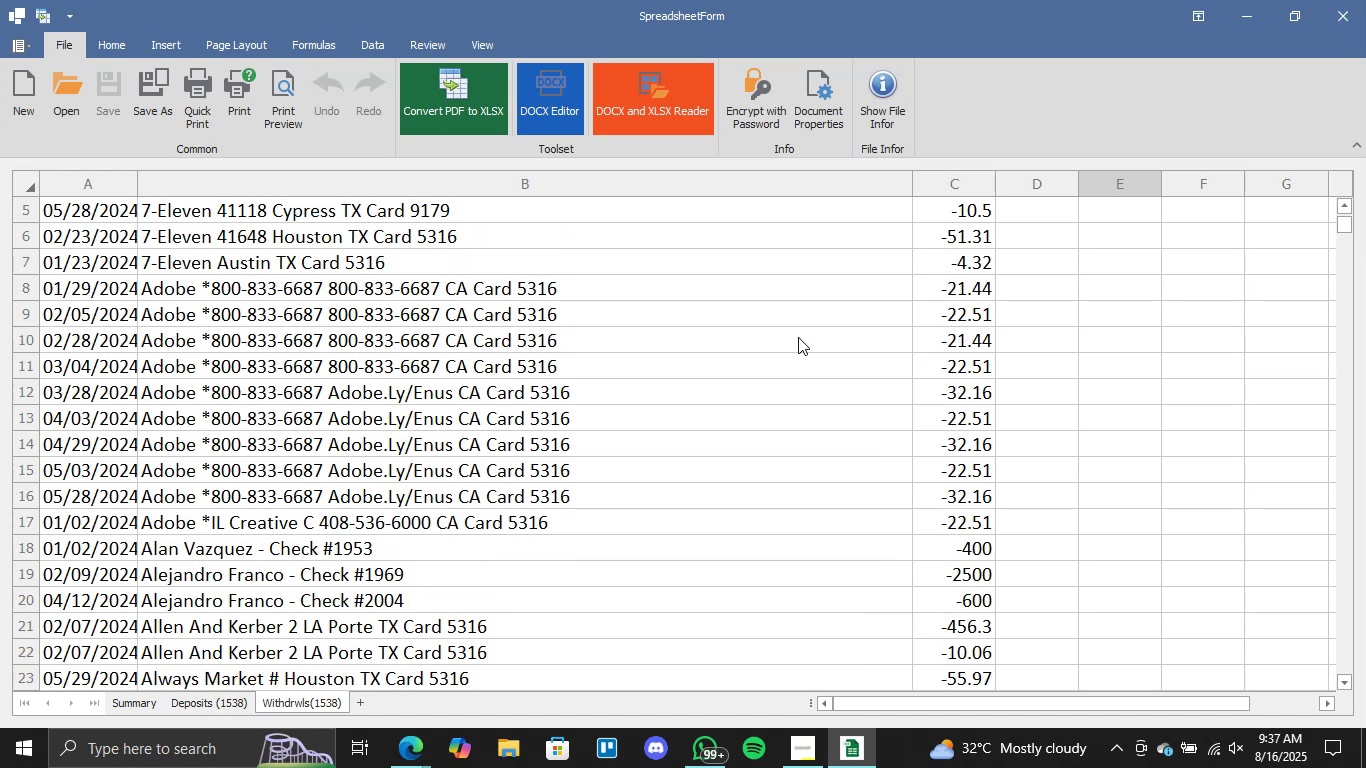 
scroll: coordinate [798, 337], scroll_direction: up, amount: 2.0
 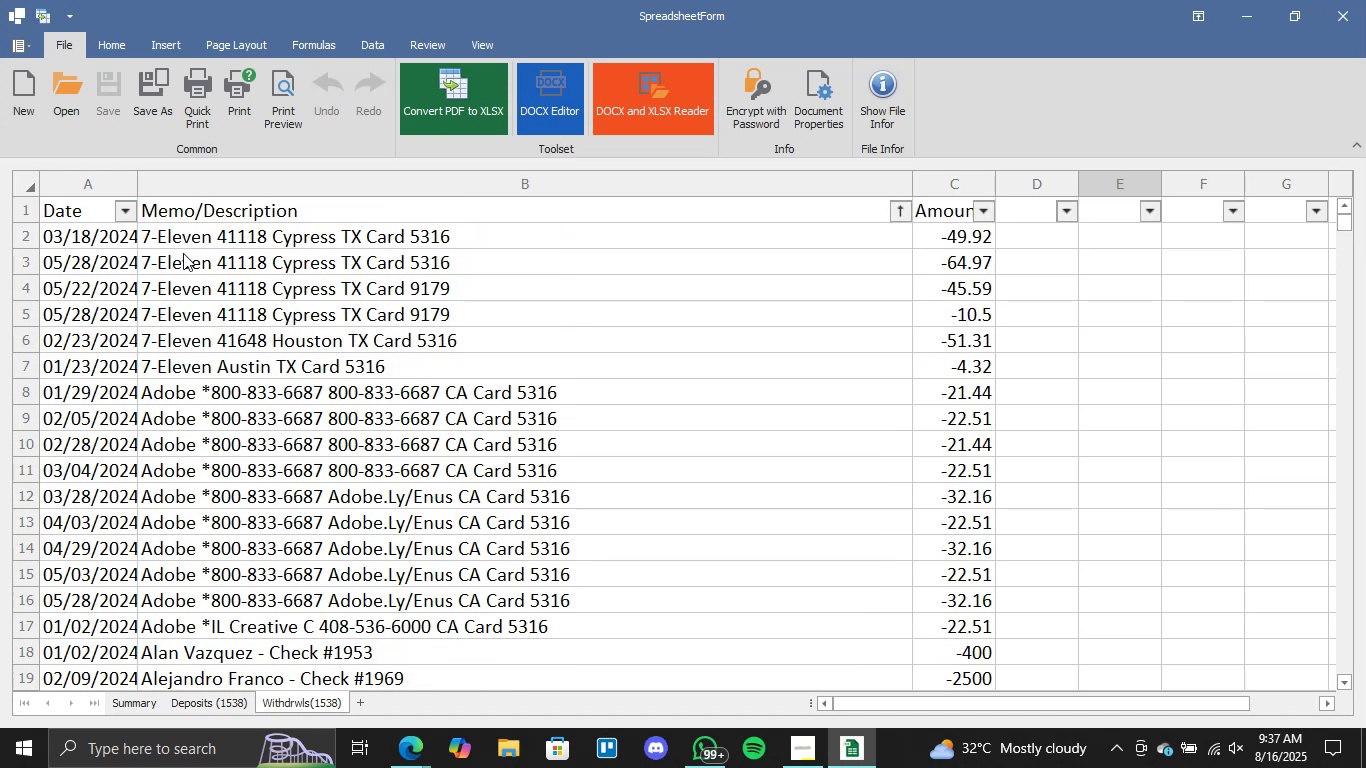 
left_click_drag(start_coordinate=[94, 236], to_coordinate=[954, 232])
 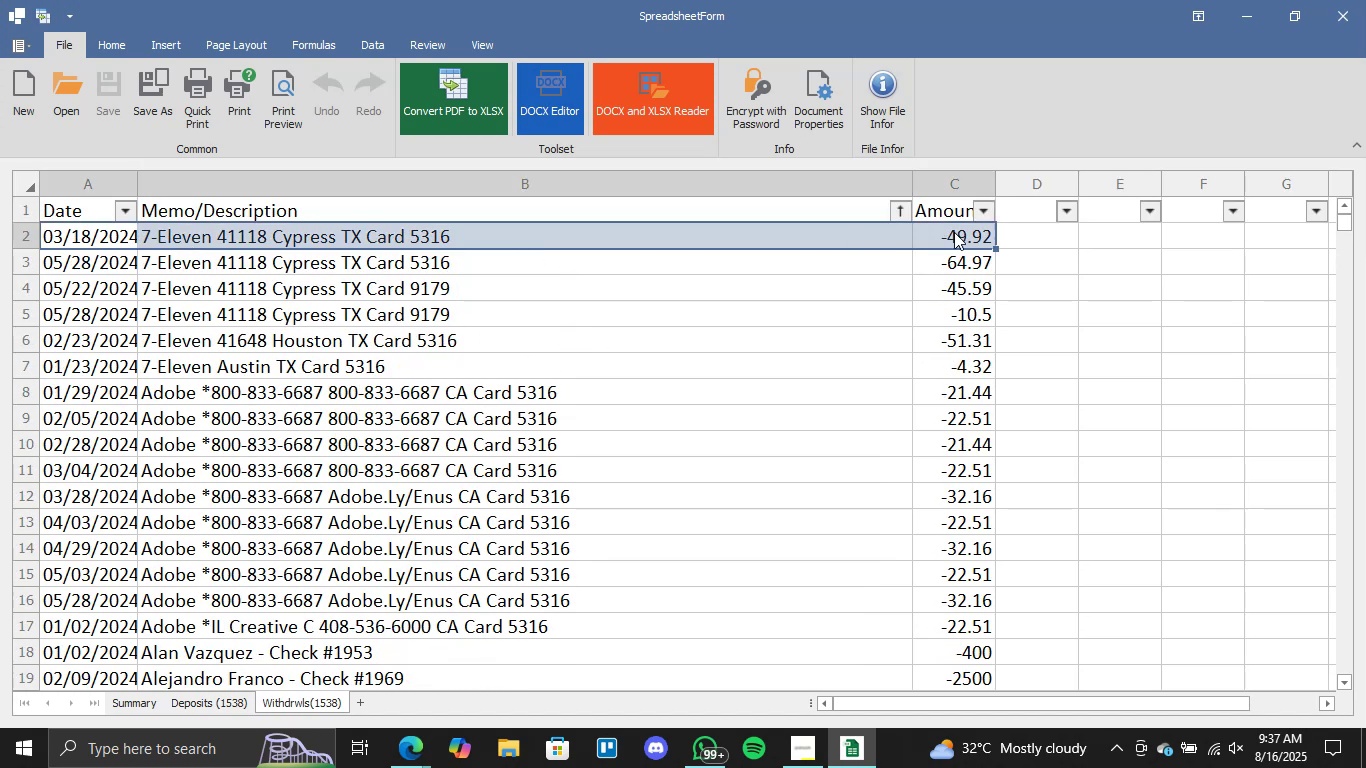 
key(Control+Shift+ArrowDown)
 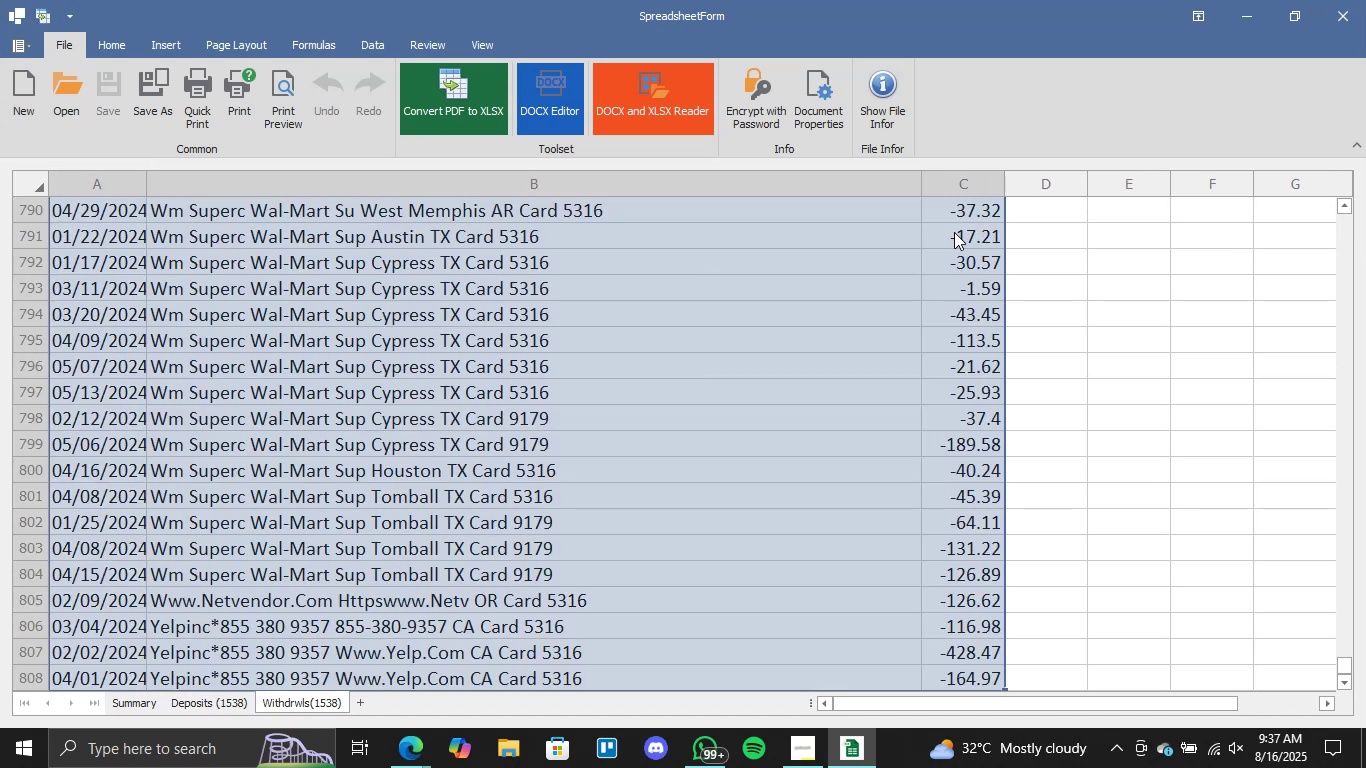 
key(Control+C)
 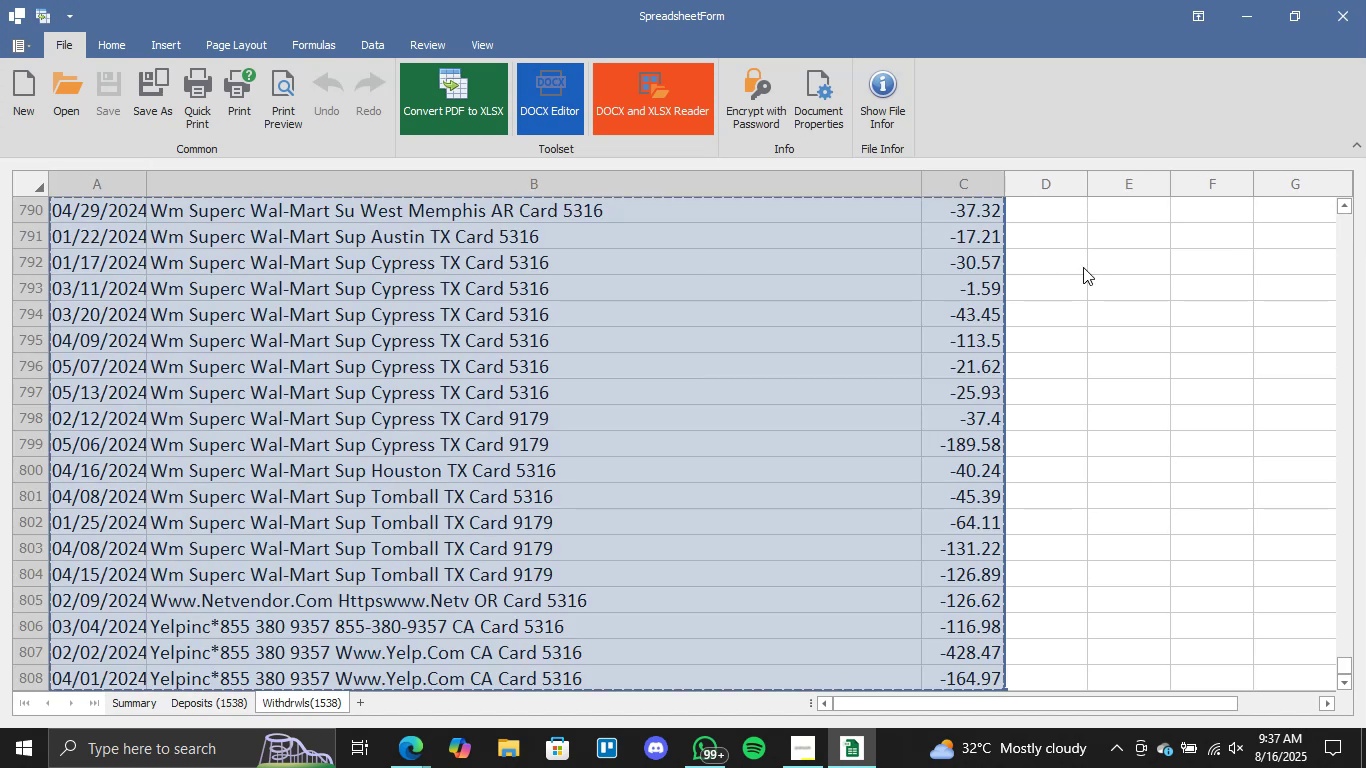 
left_click([1109, 300])
 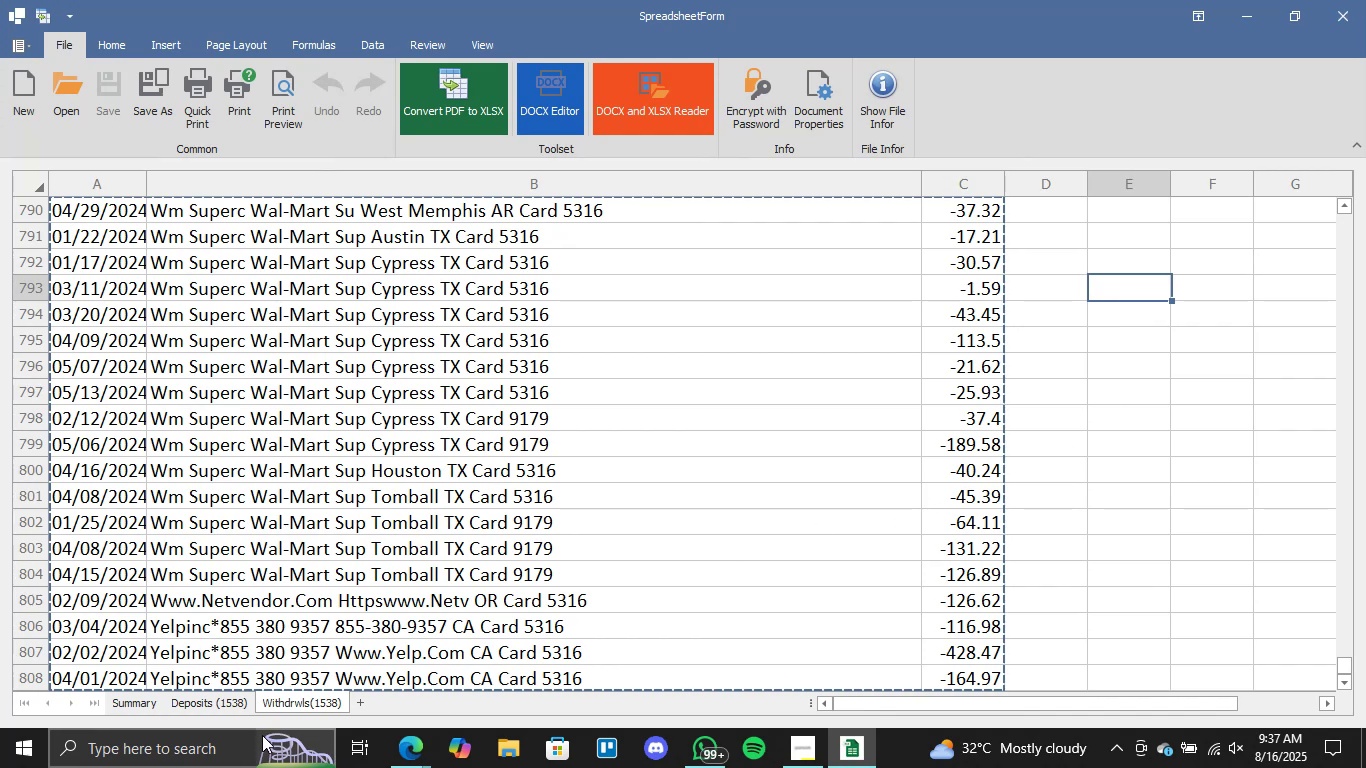 
left_click([217, 701])
 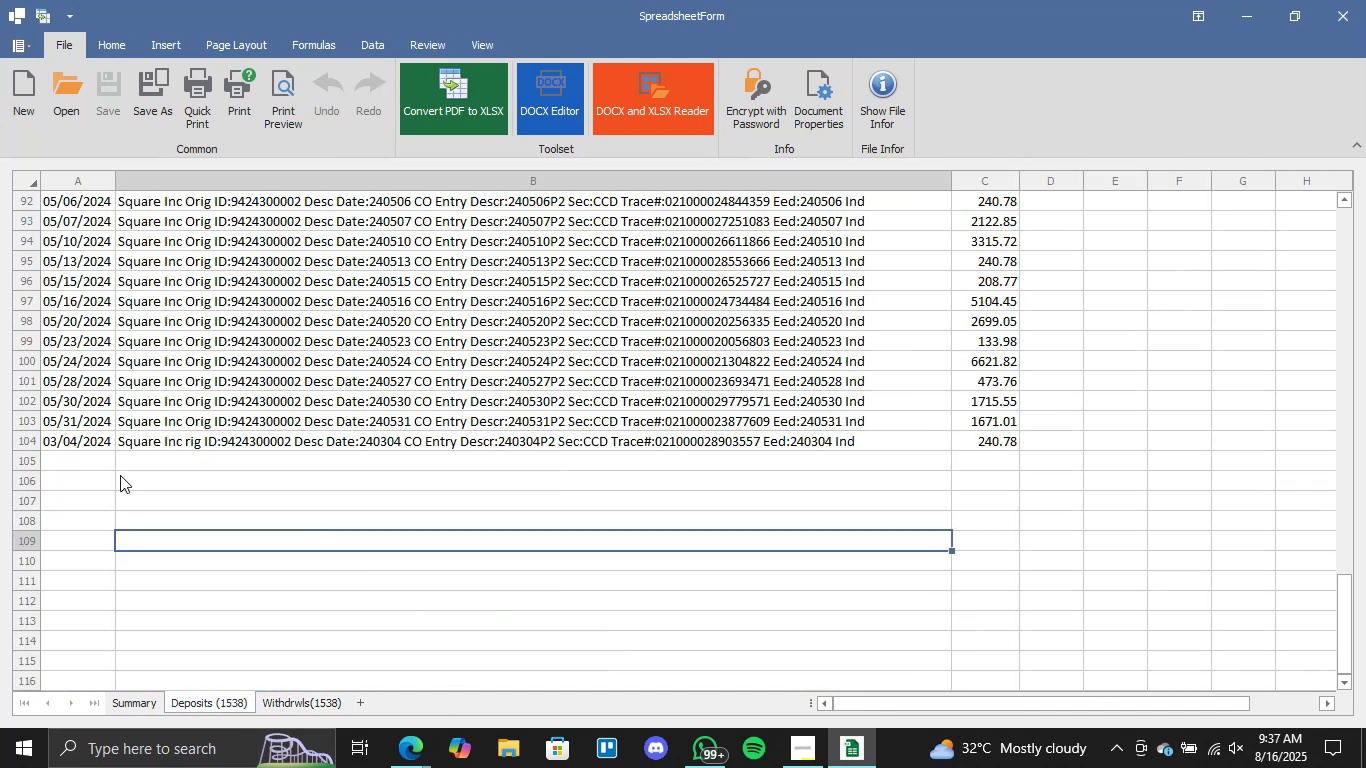 
left_click_drag(start_coordinate=[88, 466], to_coordinate=[960, 462])
 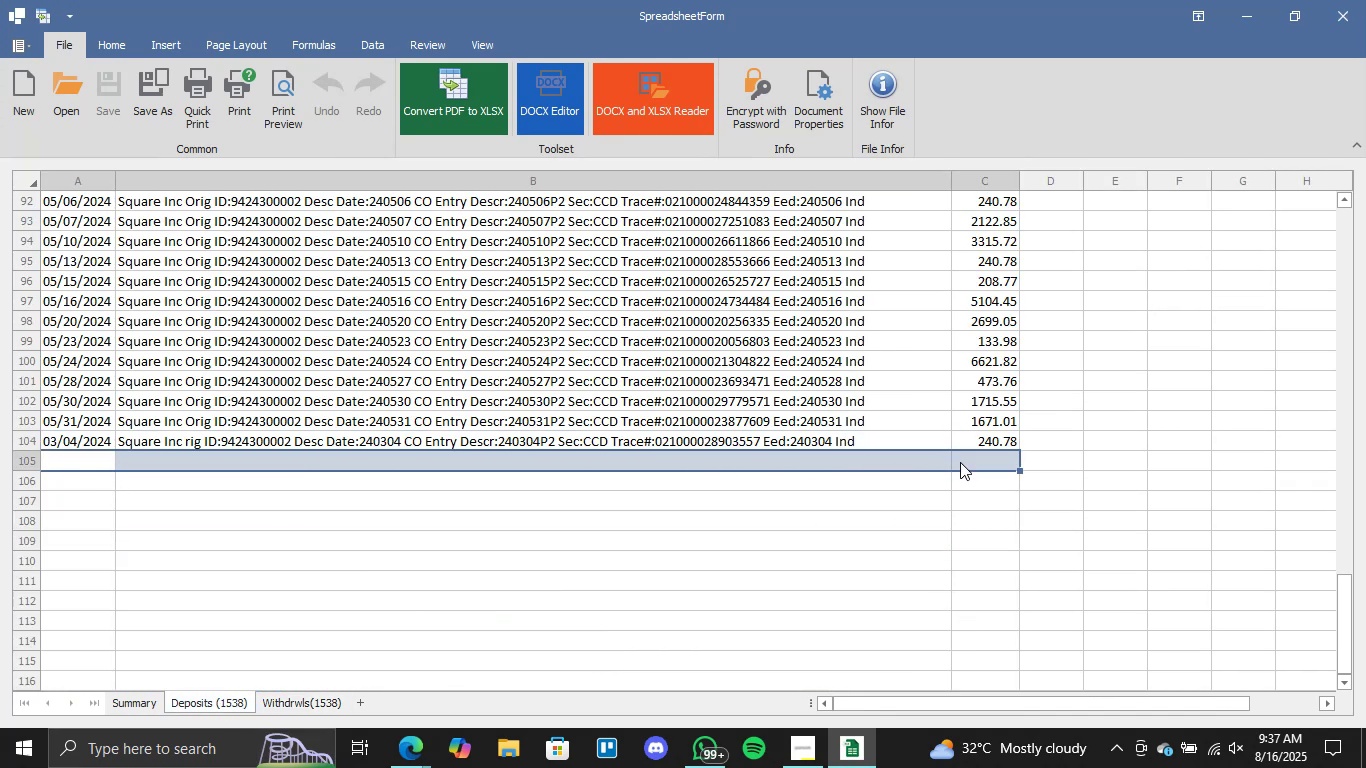 
hold_key(key=ControlLeft, duration=1.53)
 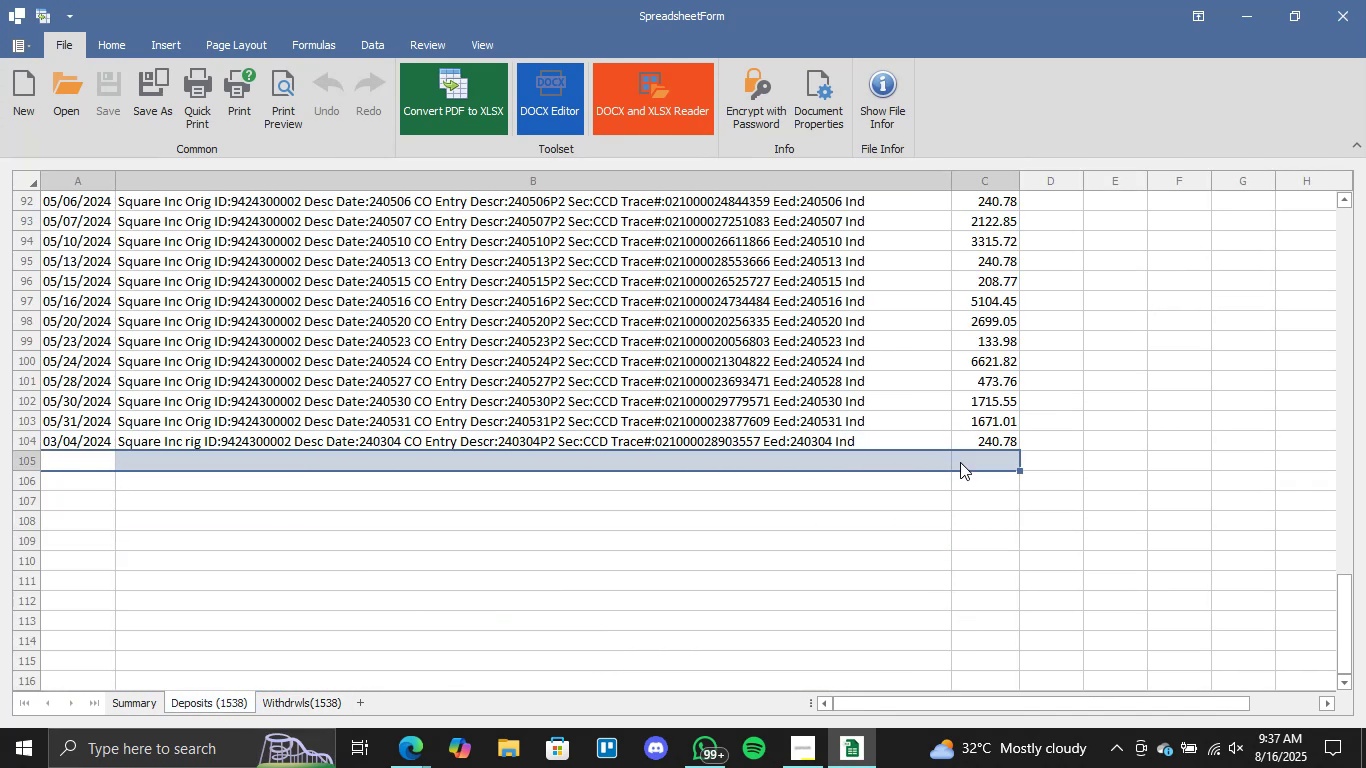 
key(Control+ControlLeft)
 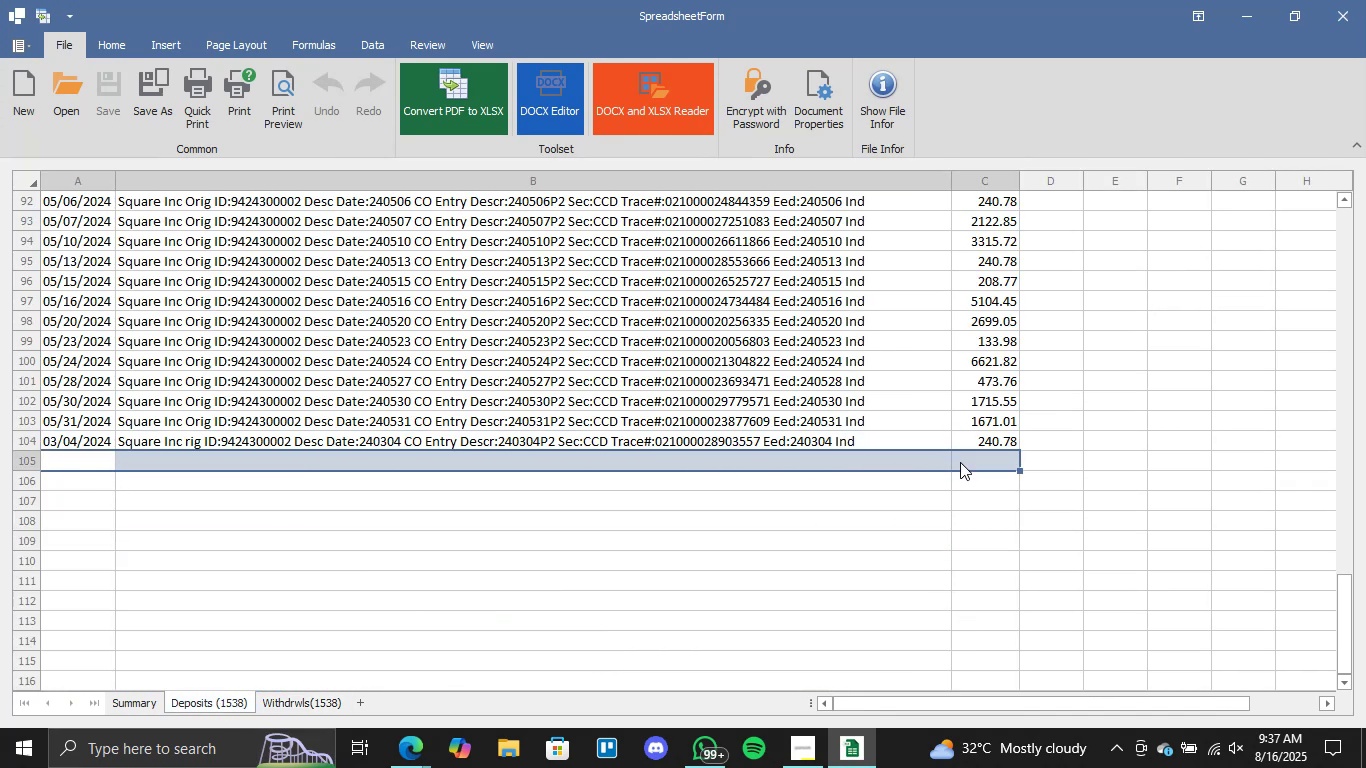 
key(Control+ControlLeft)
 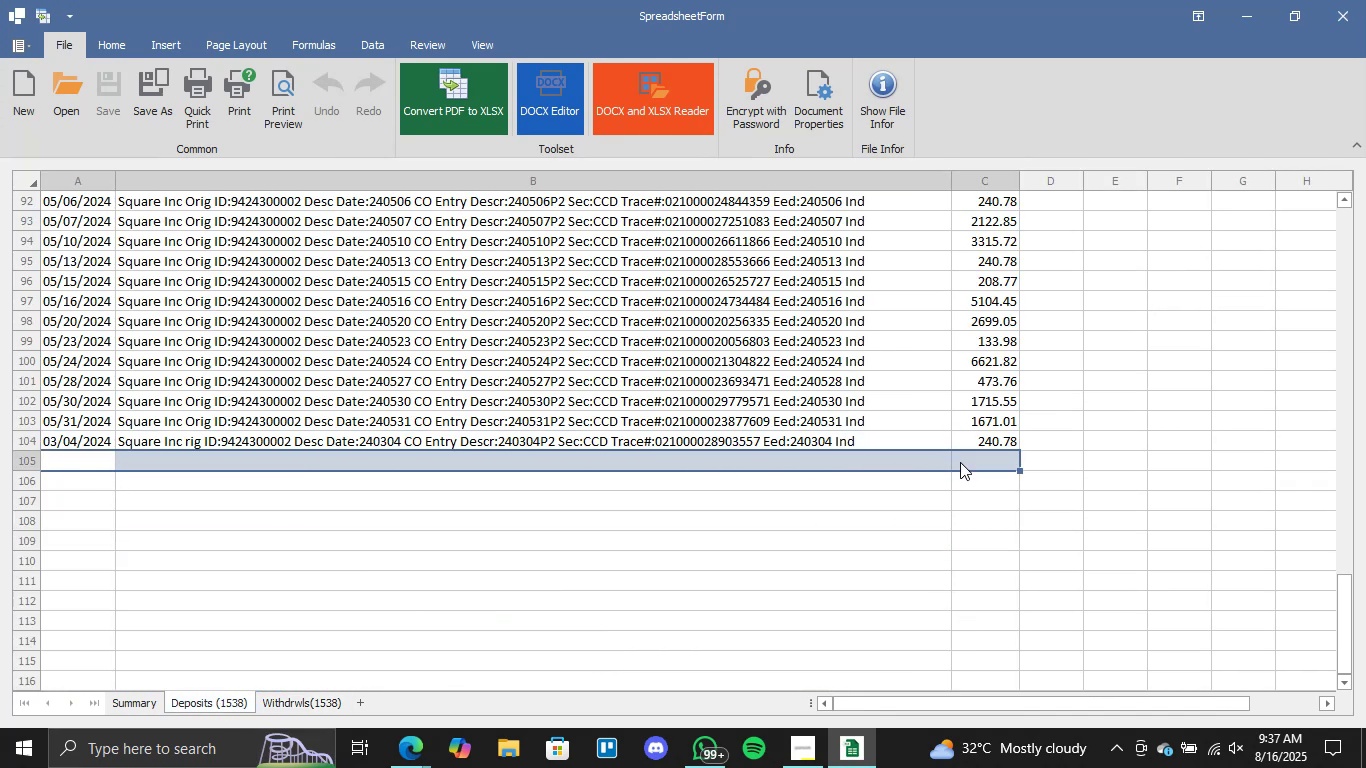 
hold_key(key=ControlLeft, duration=1.52)
 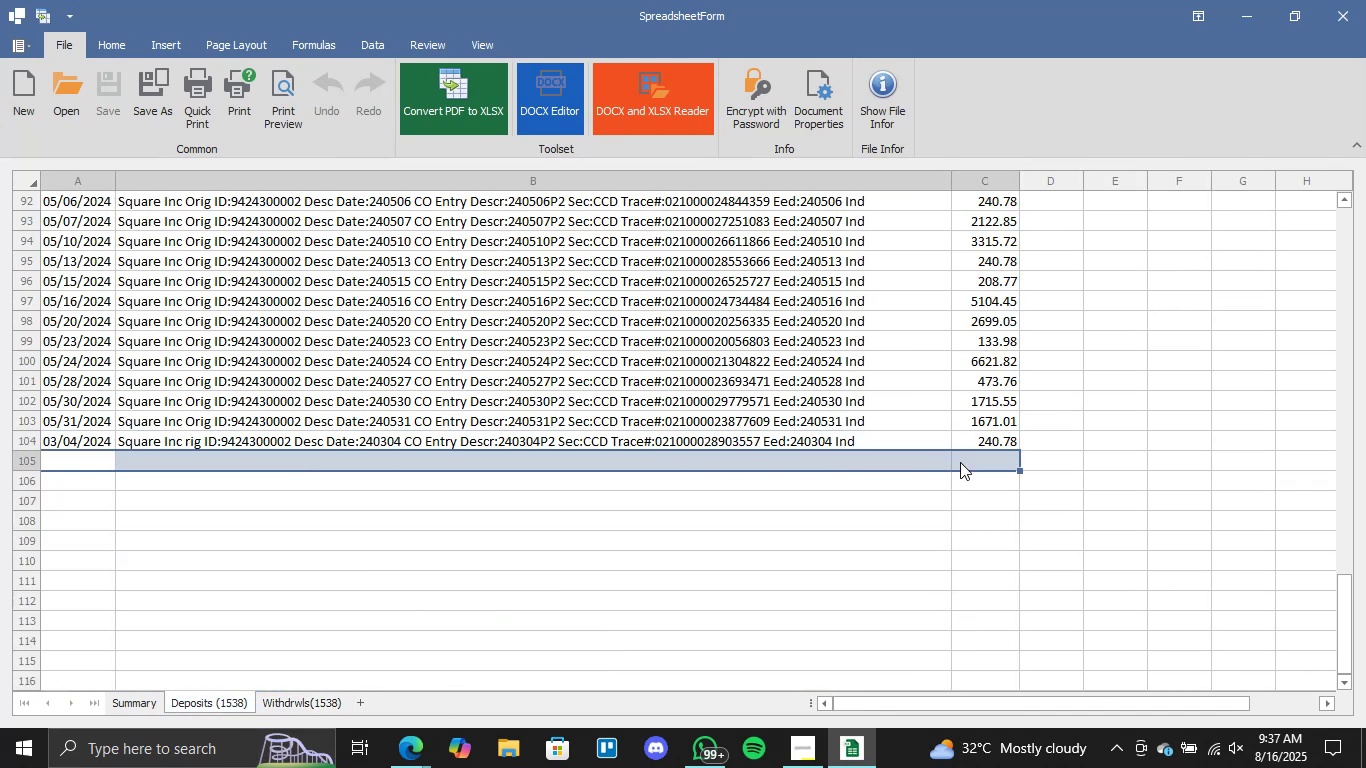 
key(Control+ControlLeft)
 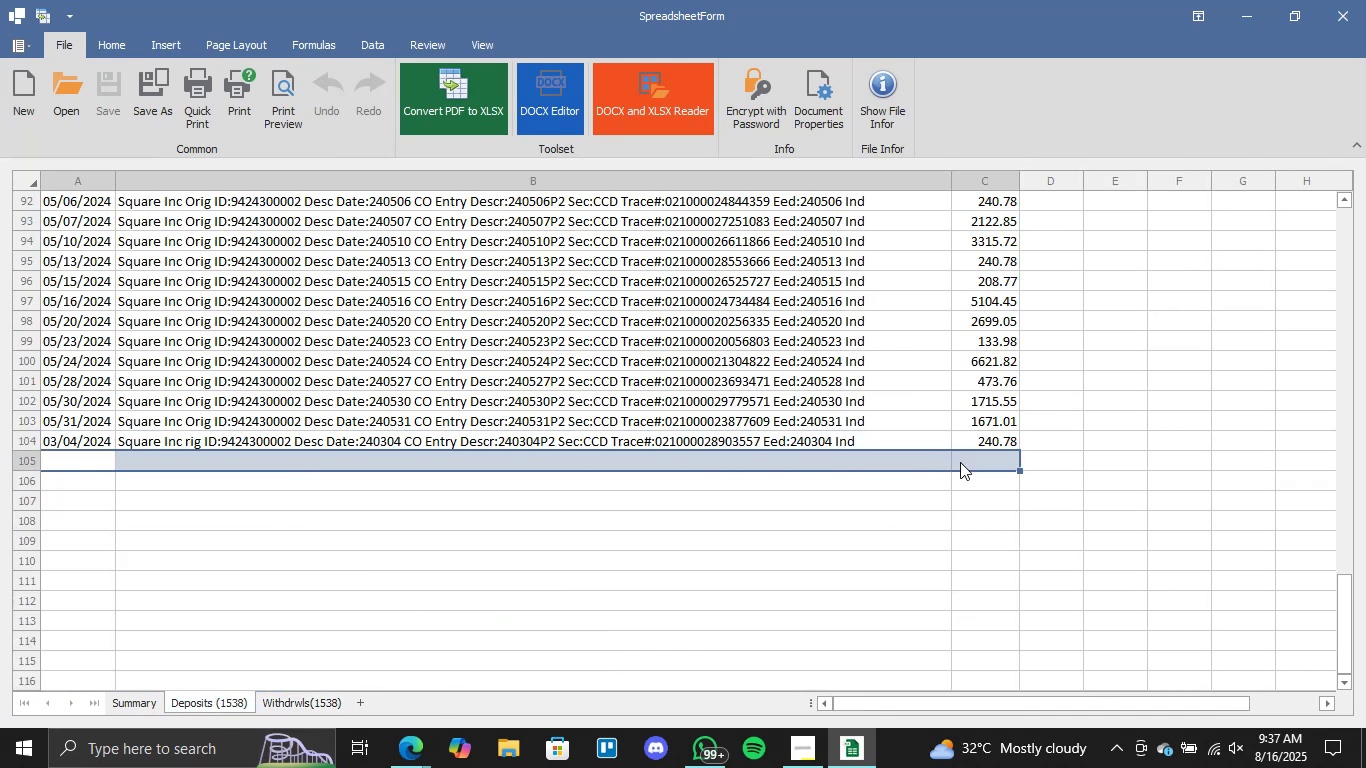 
key(Control+V)
 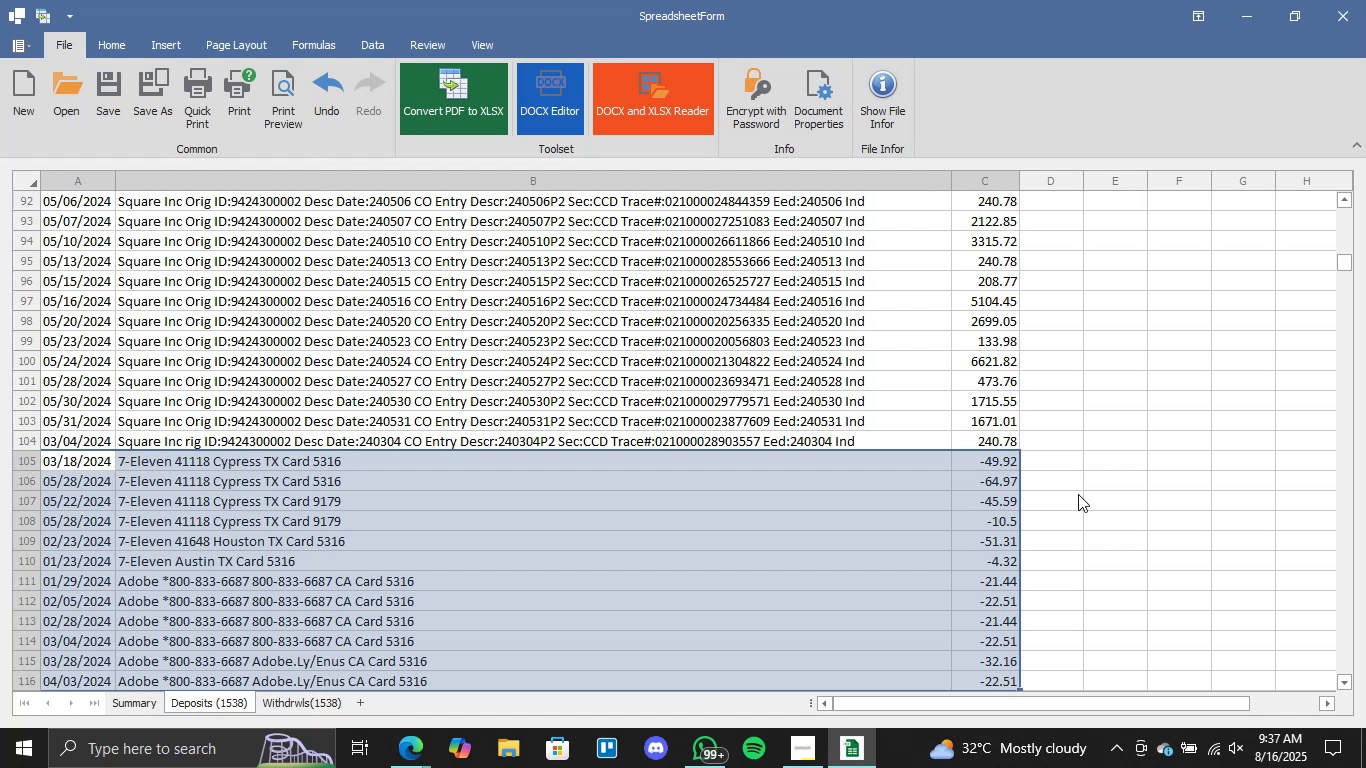 
left_click([1078, 494])
 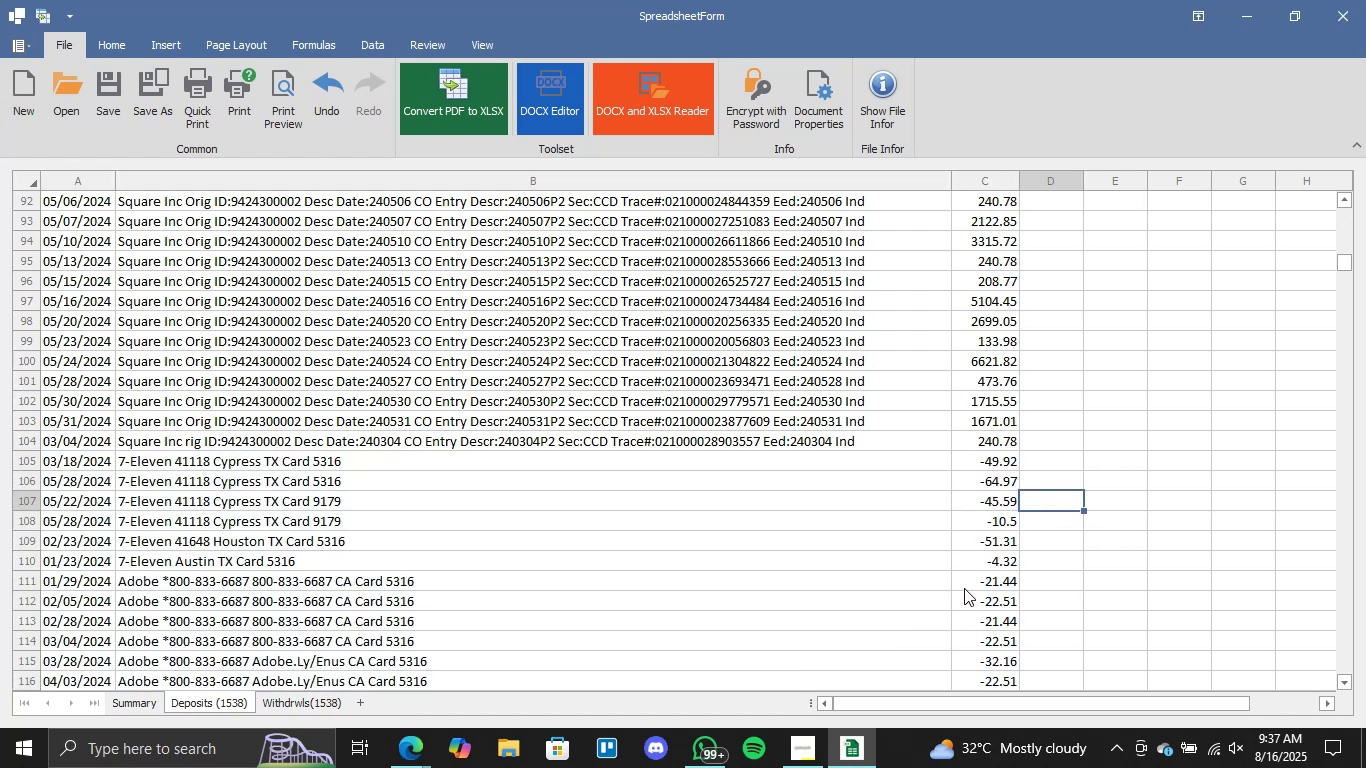 
scroll: coordinate [626, 485], scroll_direction: up, amount: 1.0
 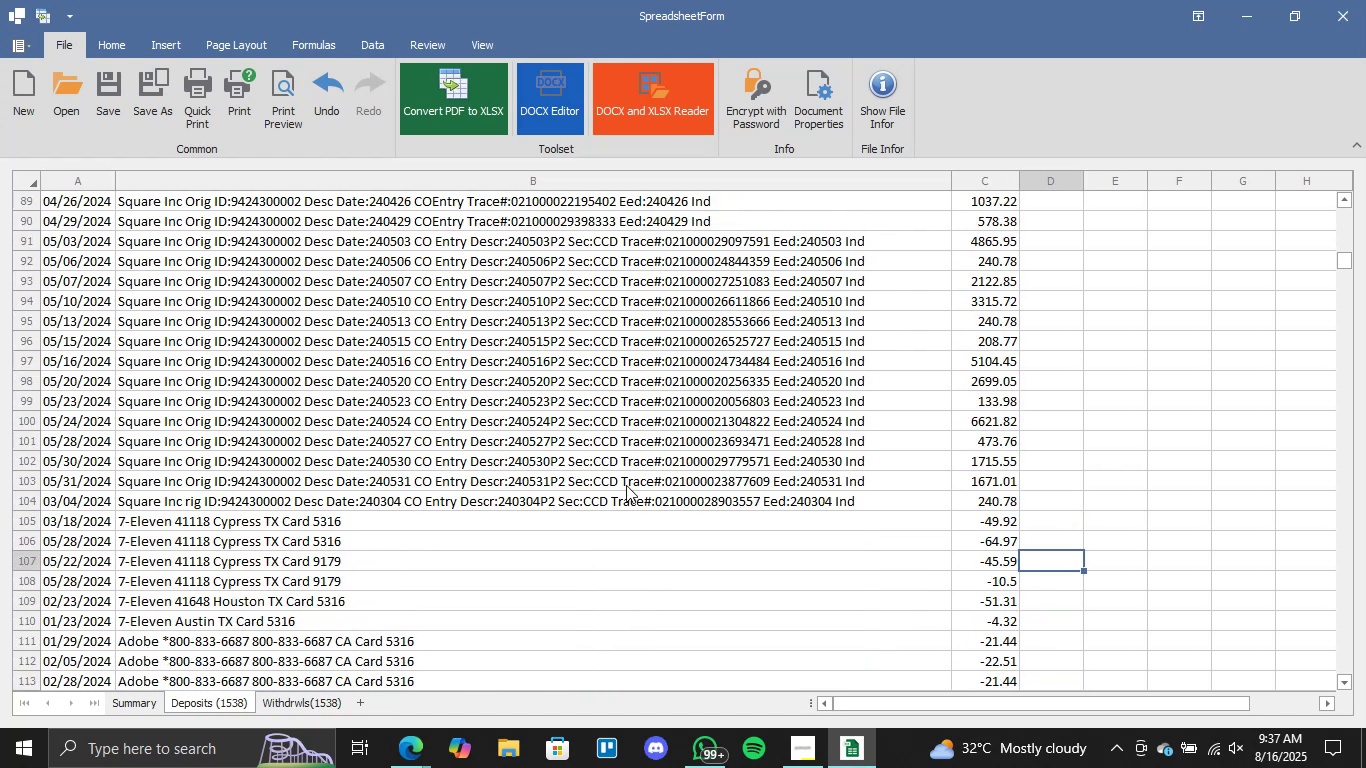 
scroll: coordinate [626, 485], scroll_direction: down, amount: 6.0
 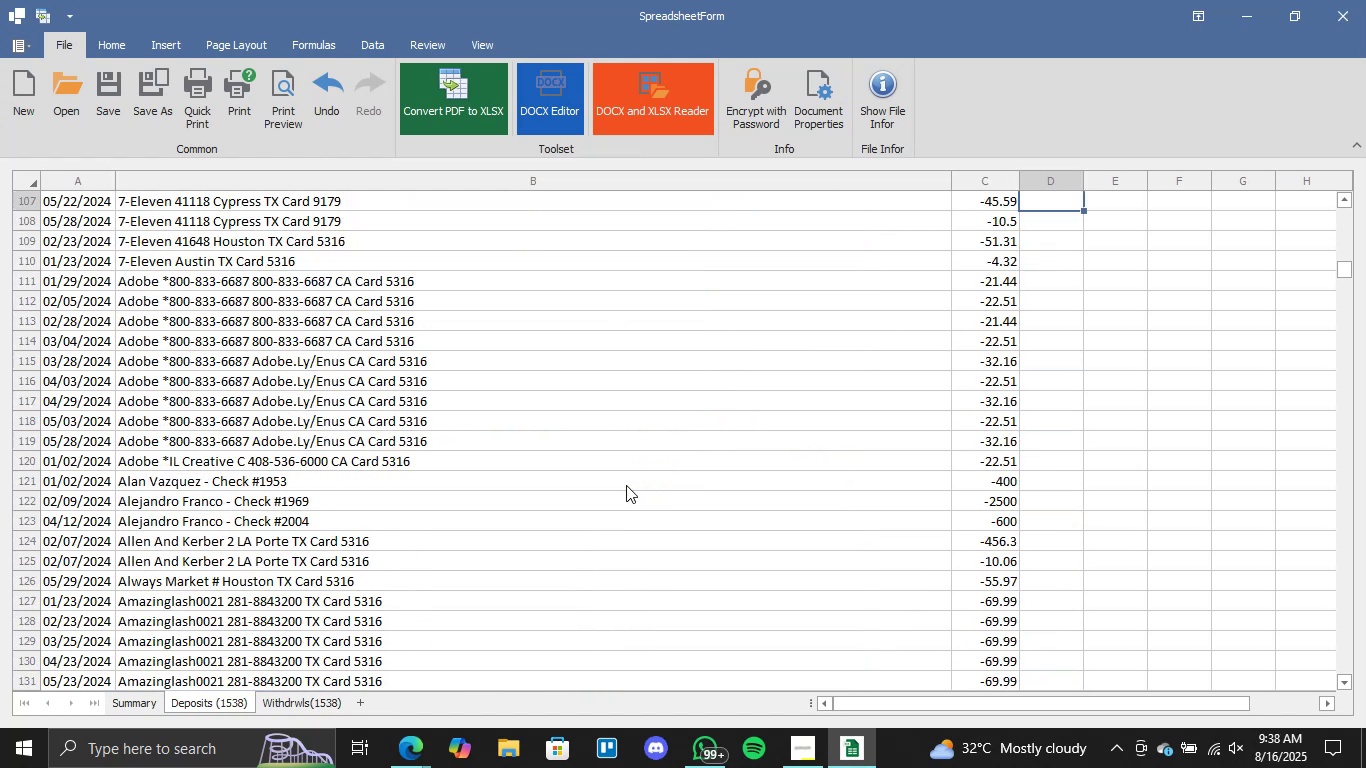 
scroll: coordinate [626, 485], scroll_direction: up, amount: 1.0
 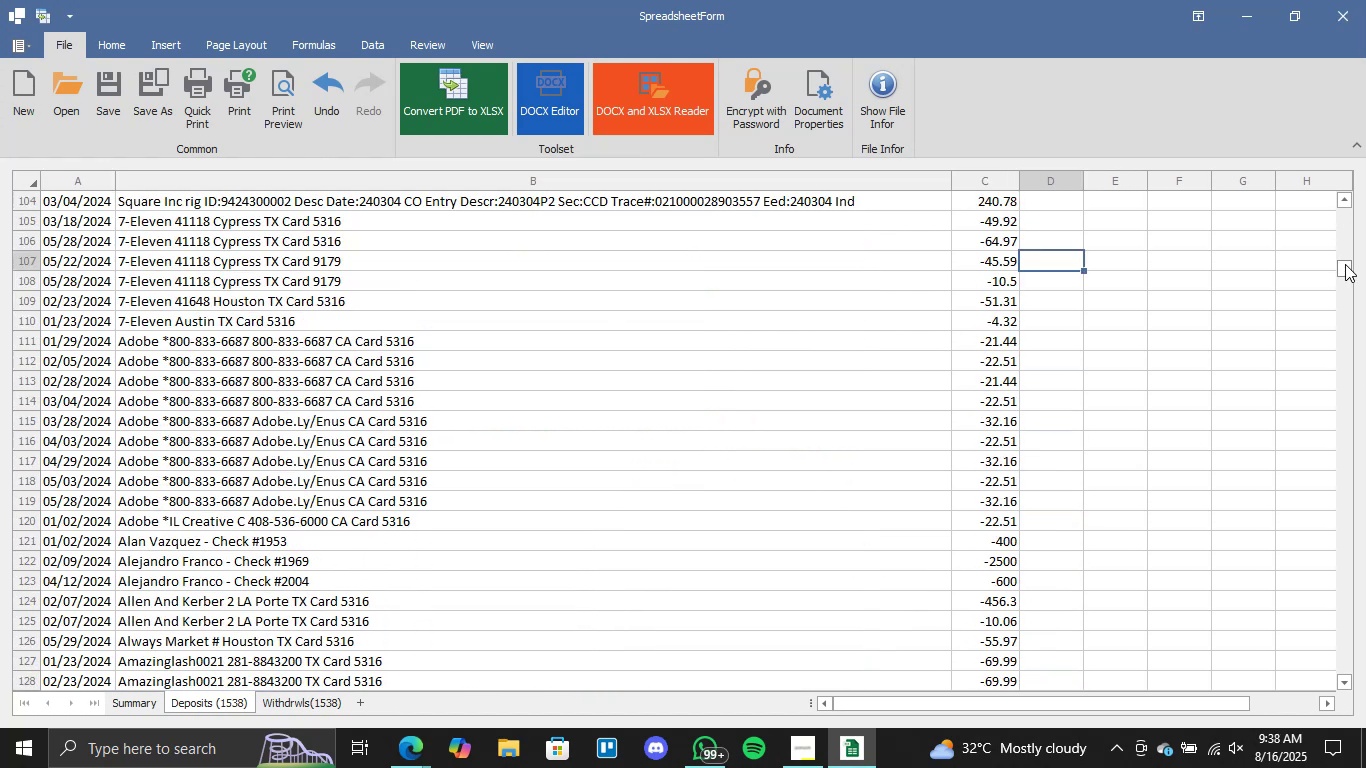 
left_click_drag(start_coordinate=[1345, 262], to_coordinate=[1333, 676])
 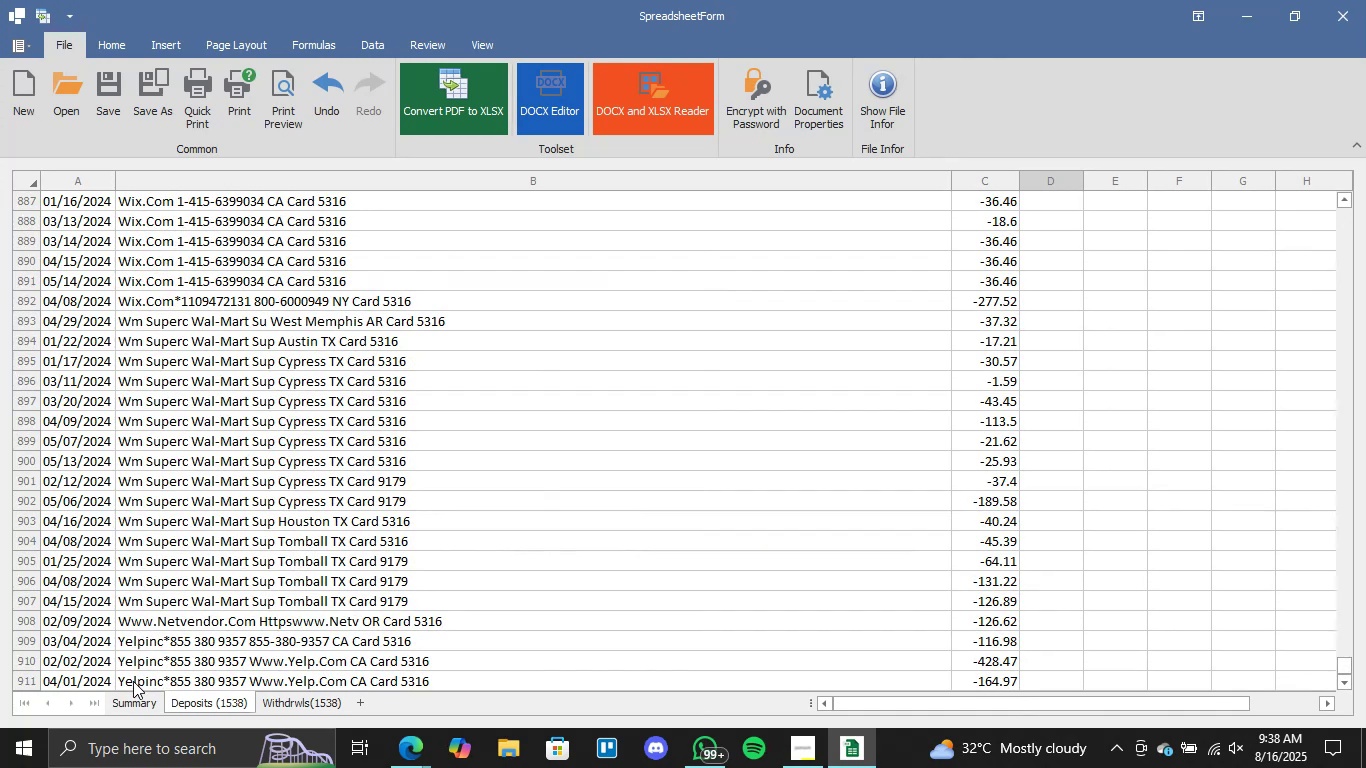 
left_click([136, 705])
 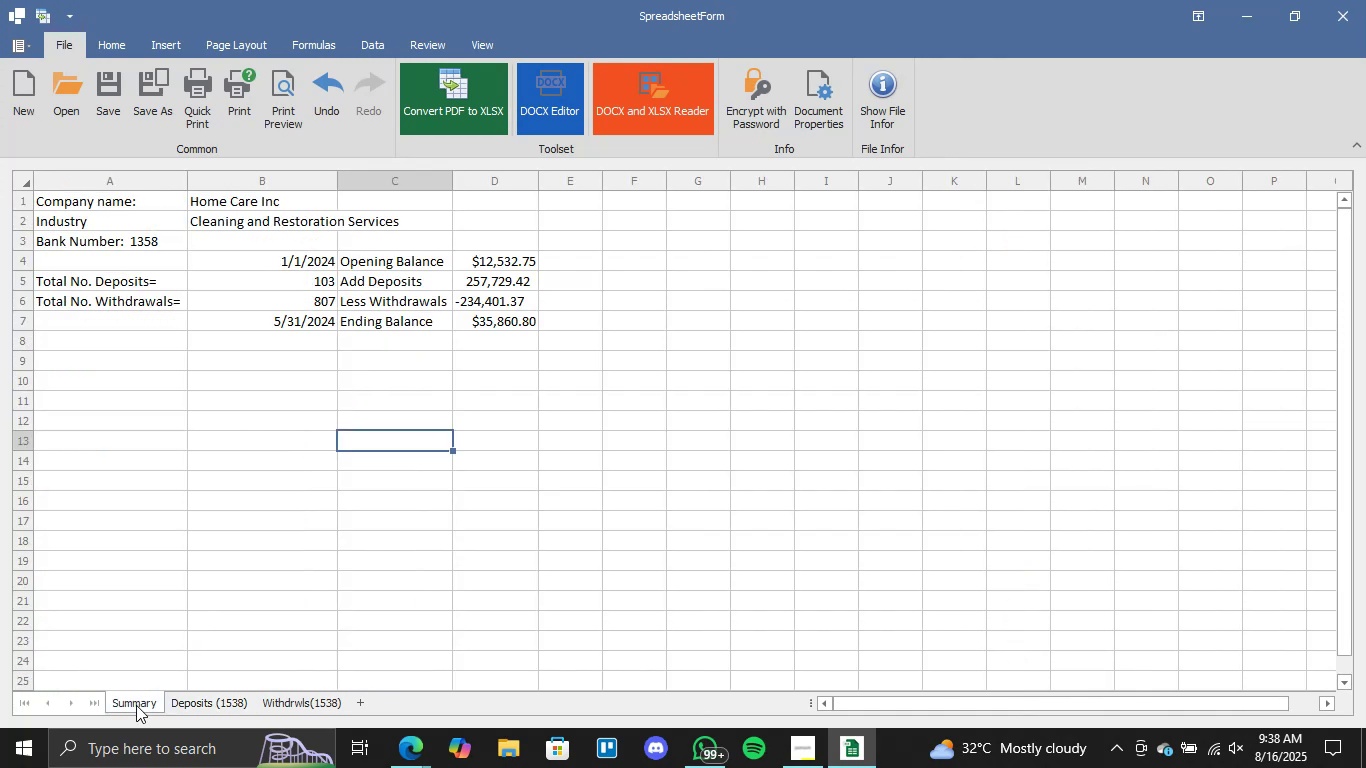 
right_click([136, 705])
 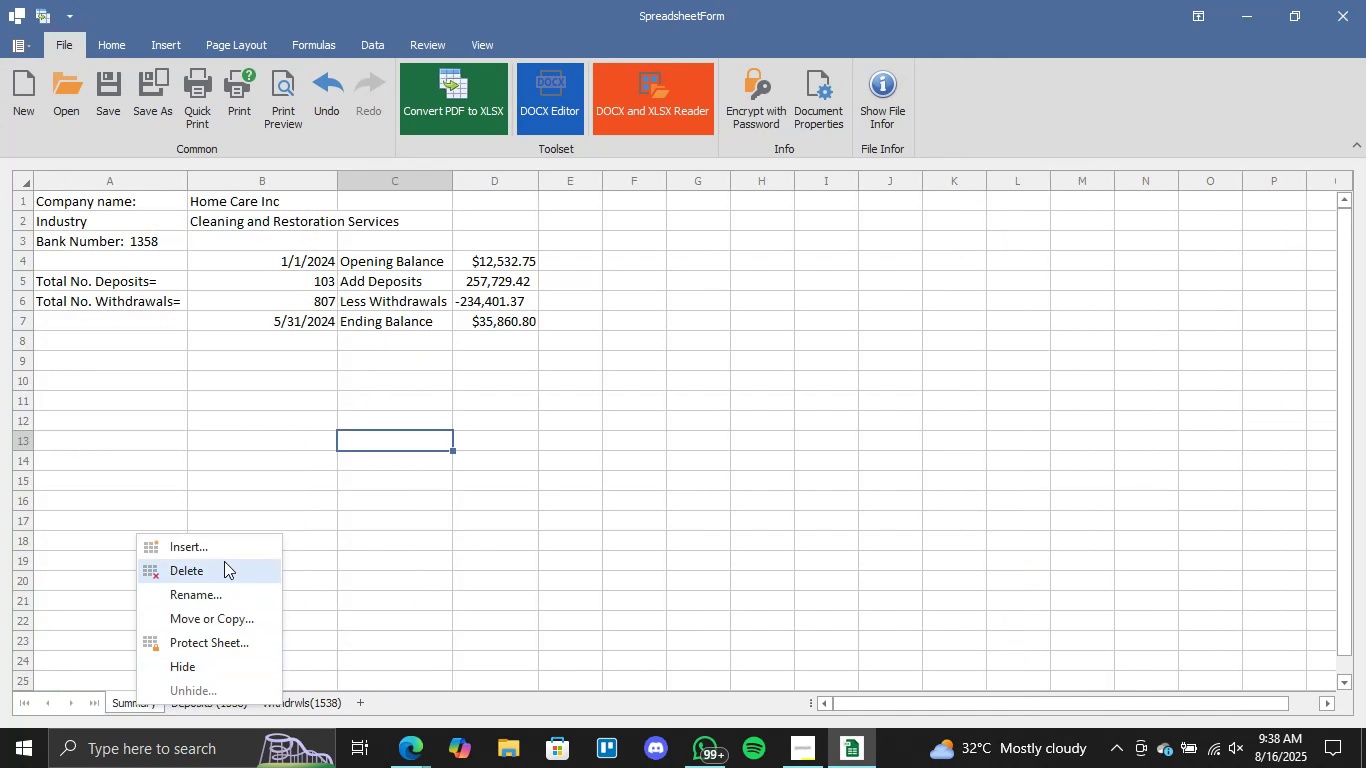 
wait(6.25)
 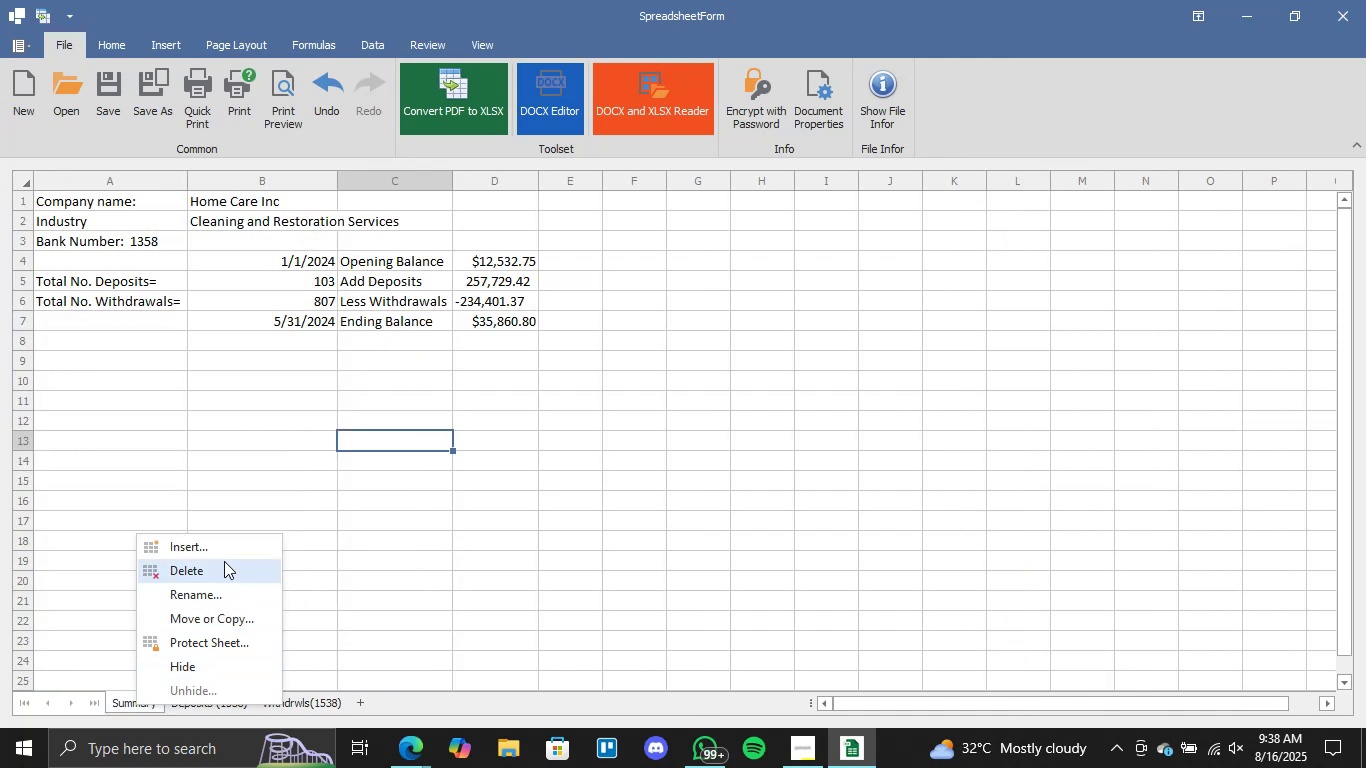 
left_click([215, 571])
 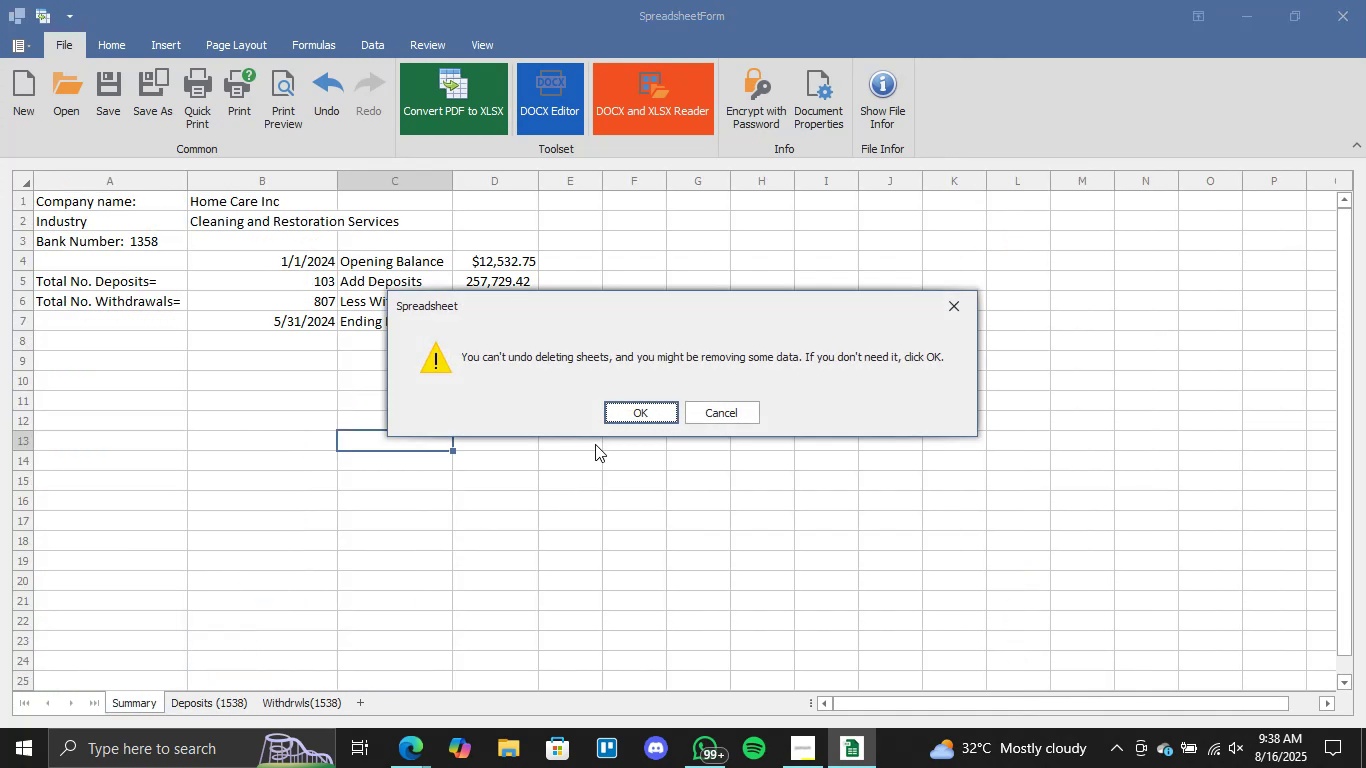 
left_click([624, 415])
 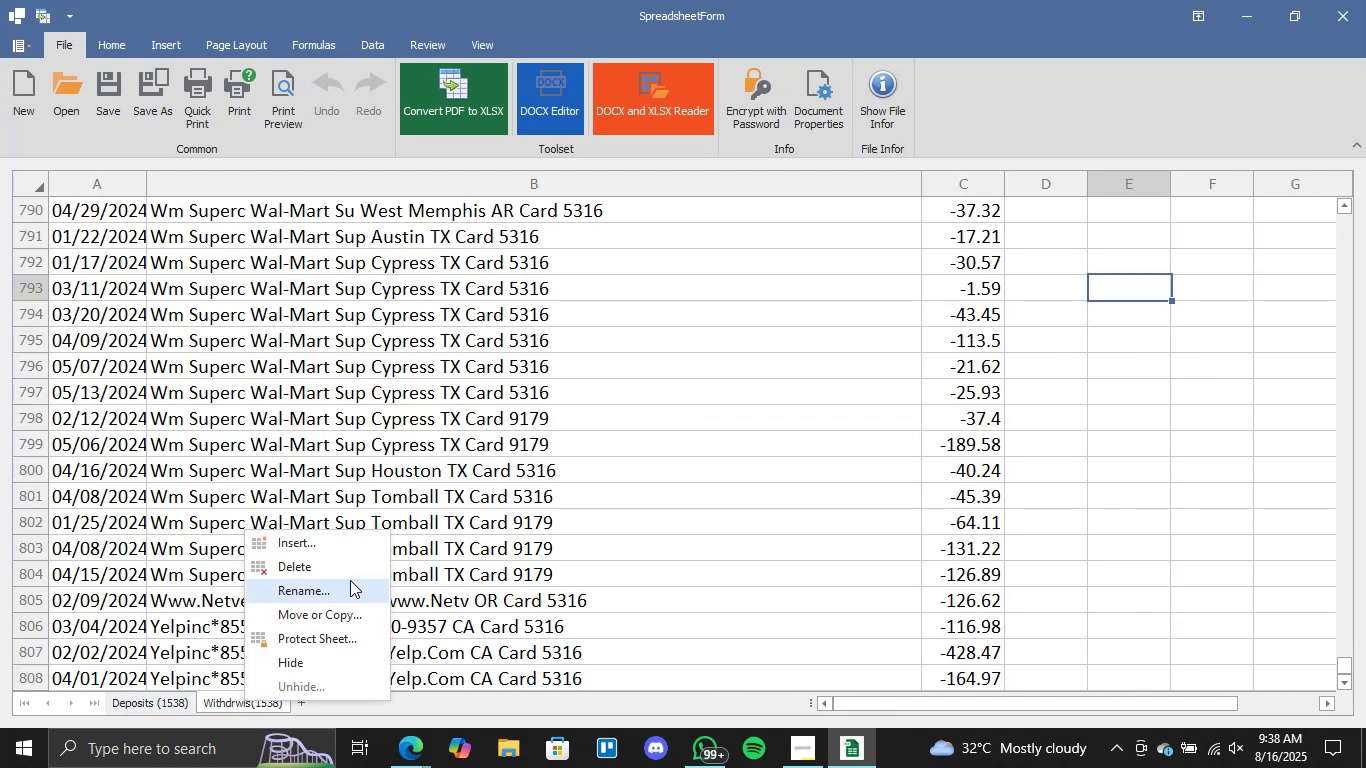 
left_click([350, 566])
 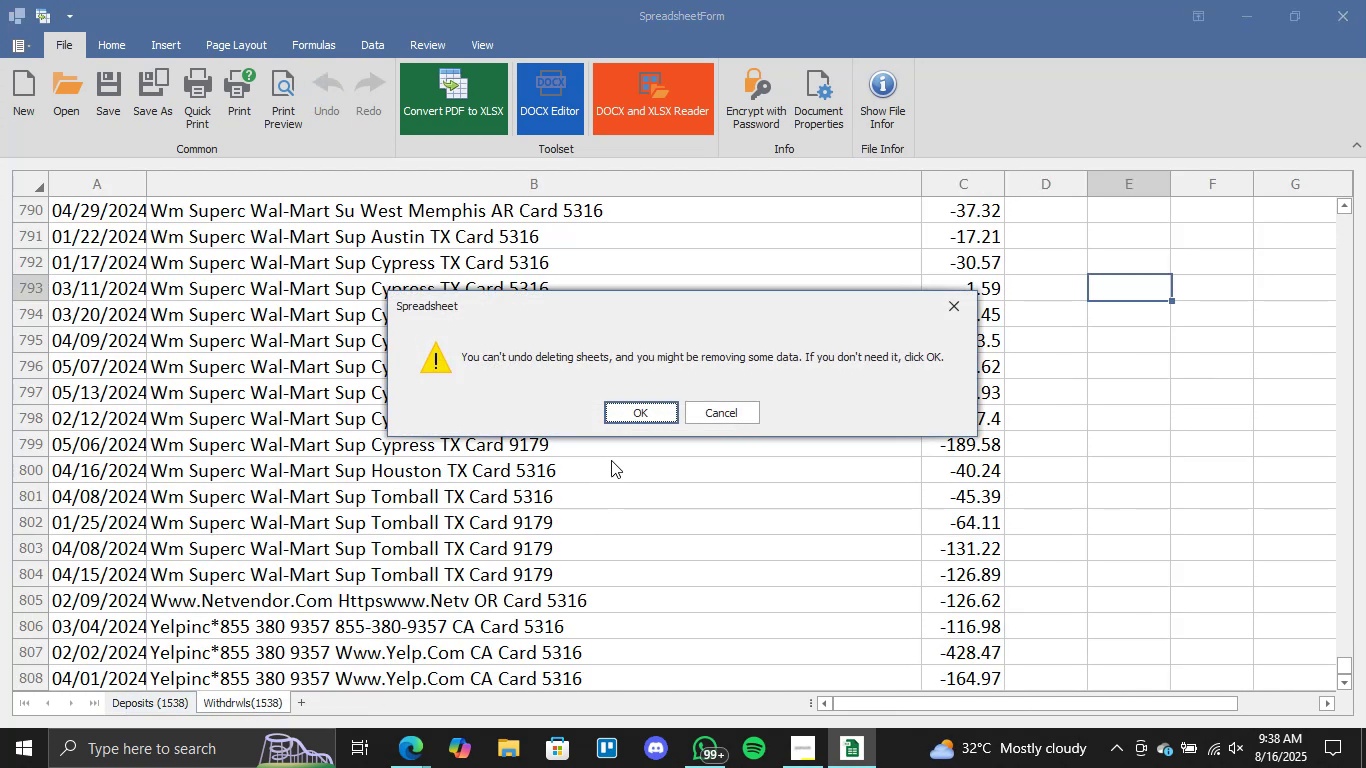 
left_click([640, 414])
 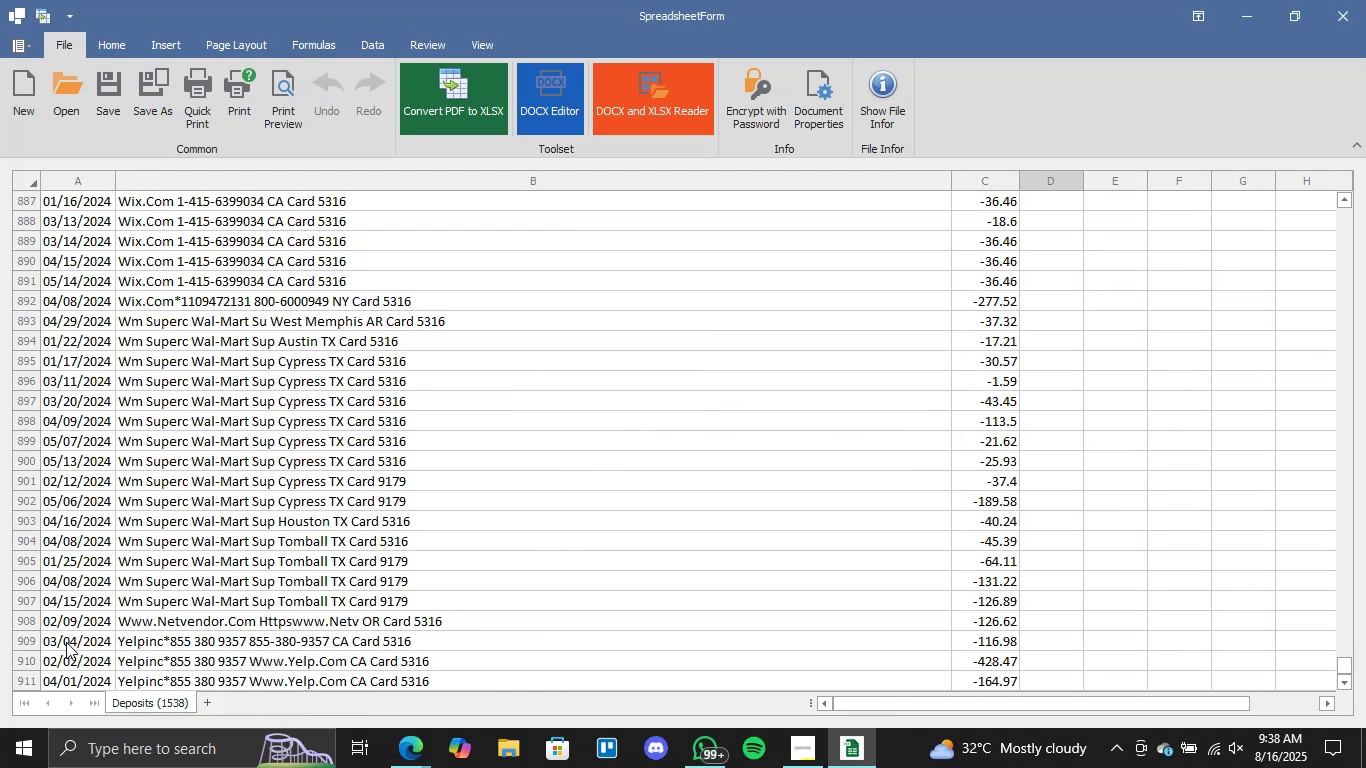 
scroll: coordinate [235, 413], scroll_direction: up, amount: 23.0
 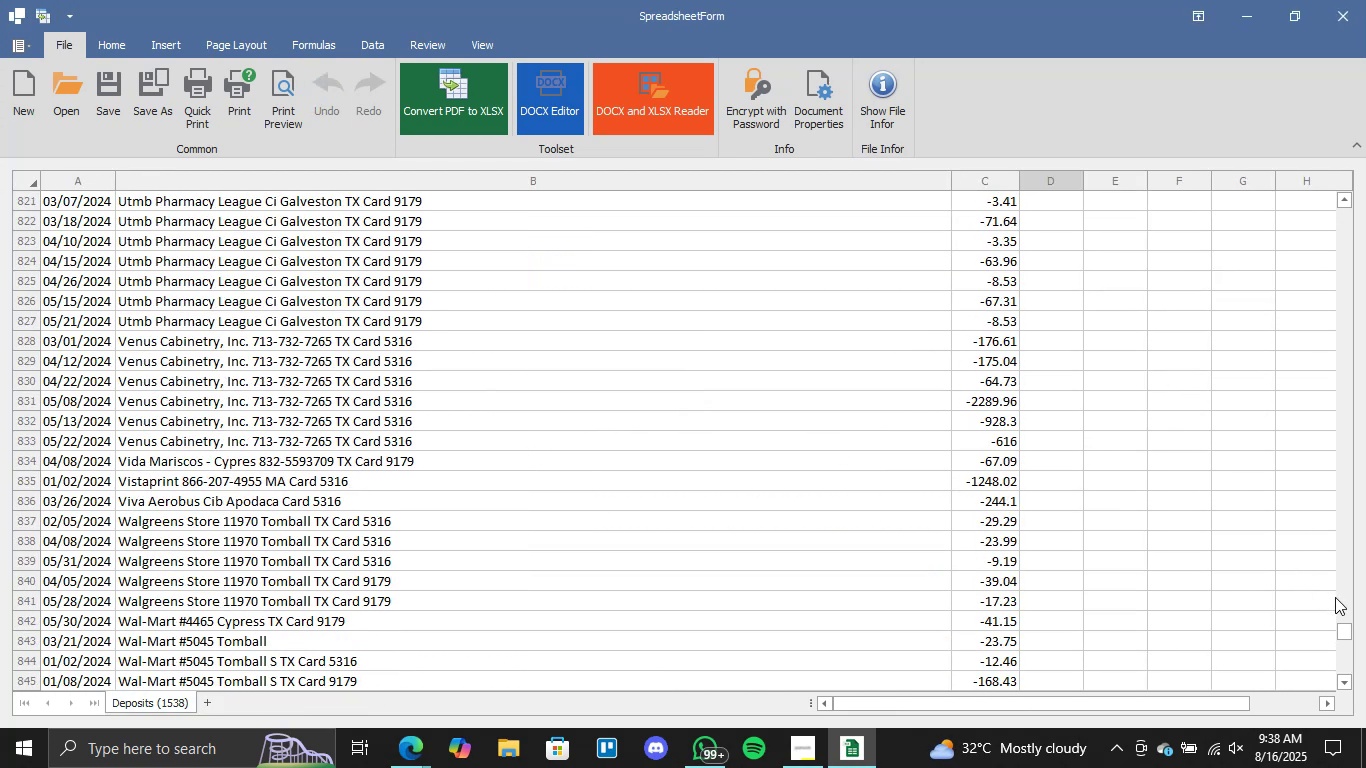 
left_click_drag(start_coordinate=[1344, 629], to_coordinate=[1334, 215])
 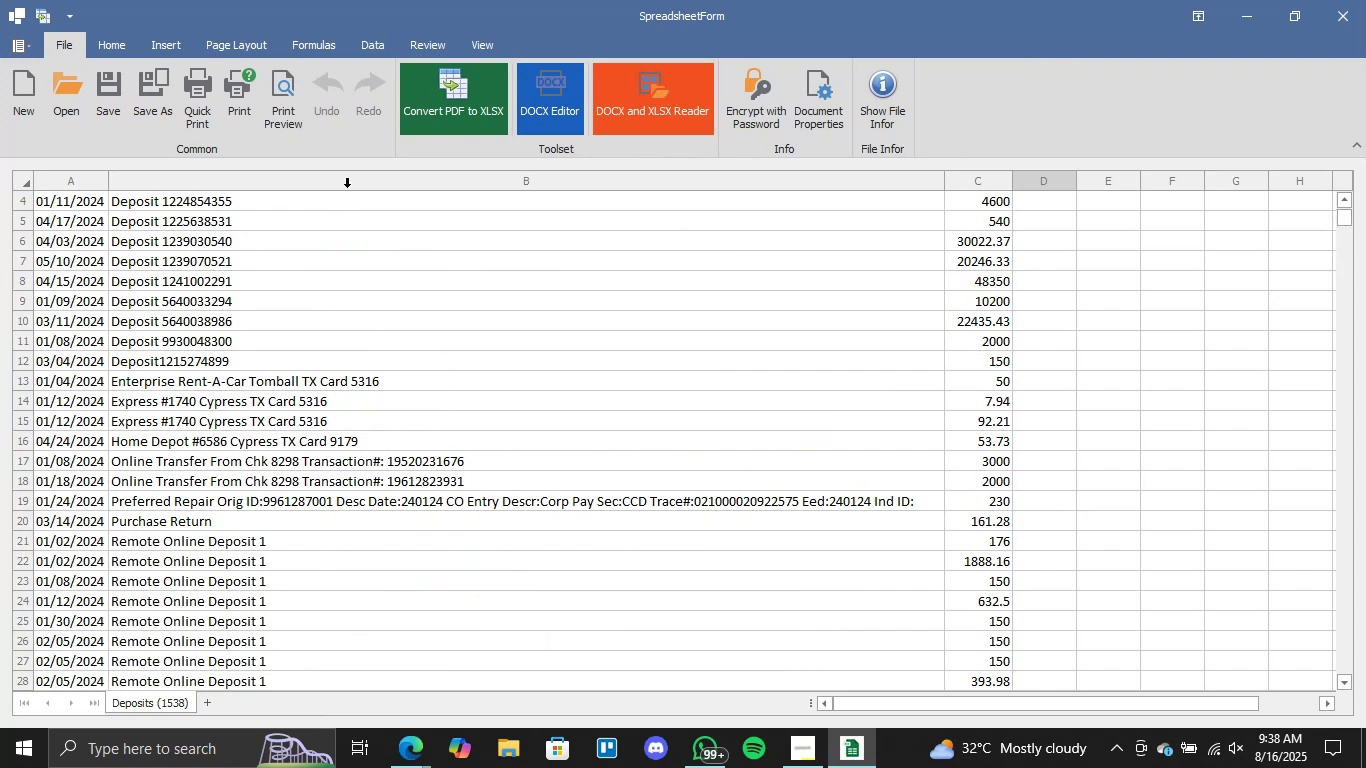 
wait(7.03)
 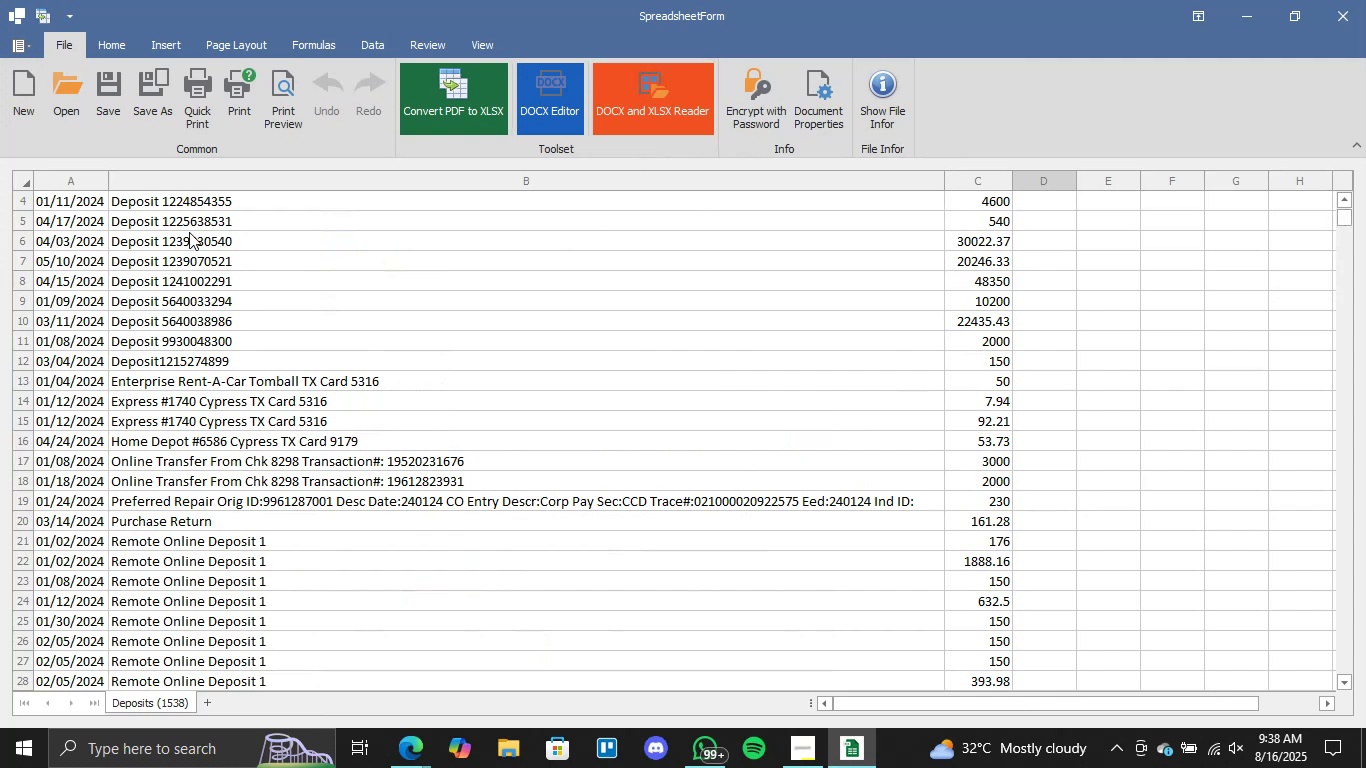 
left_click([150, 83])
 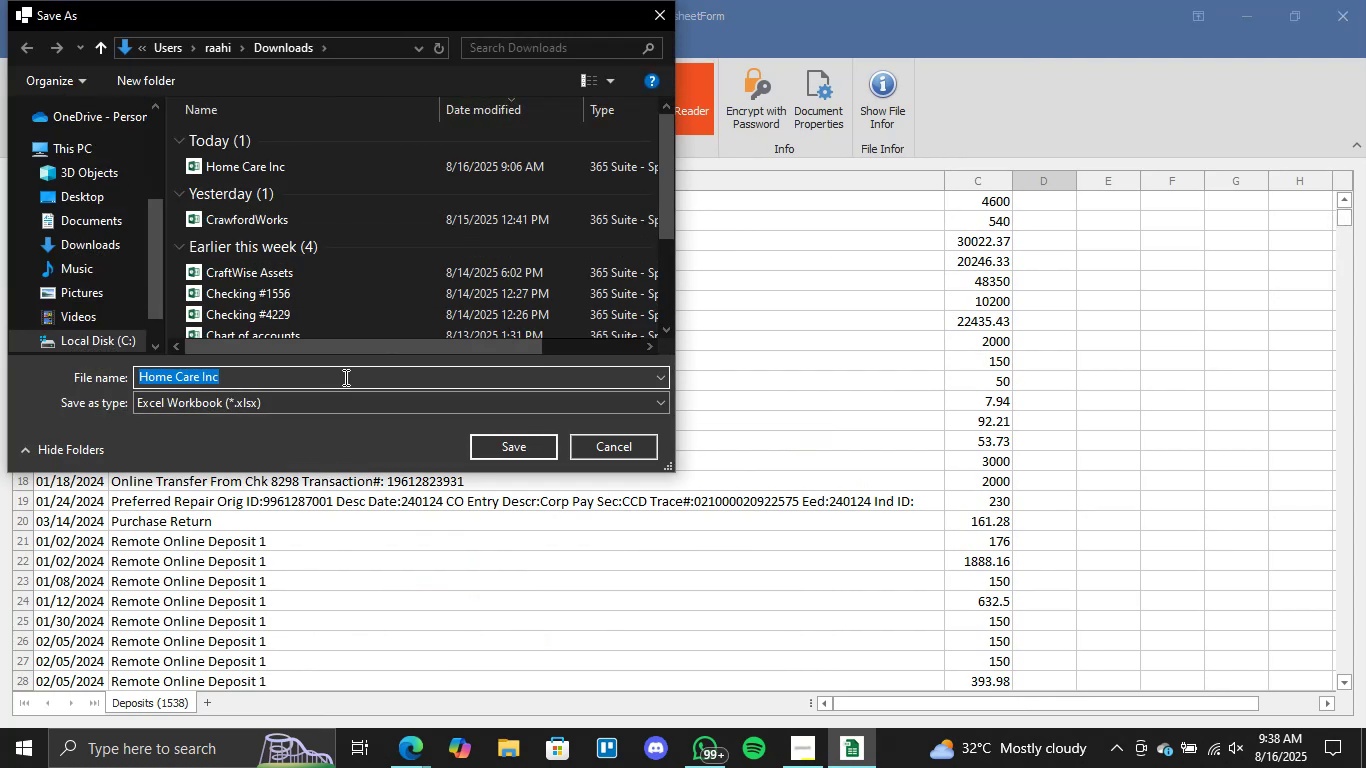 
double_click([342, 412])
 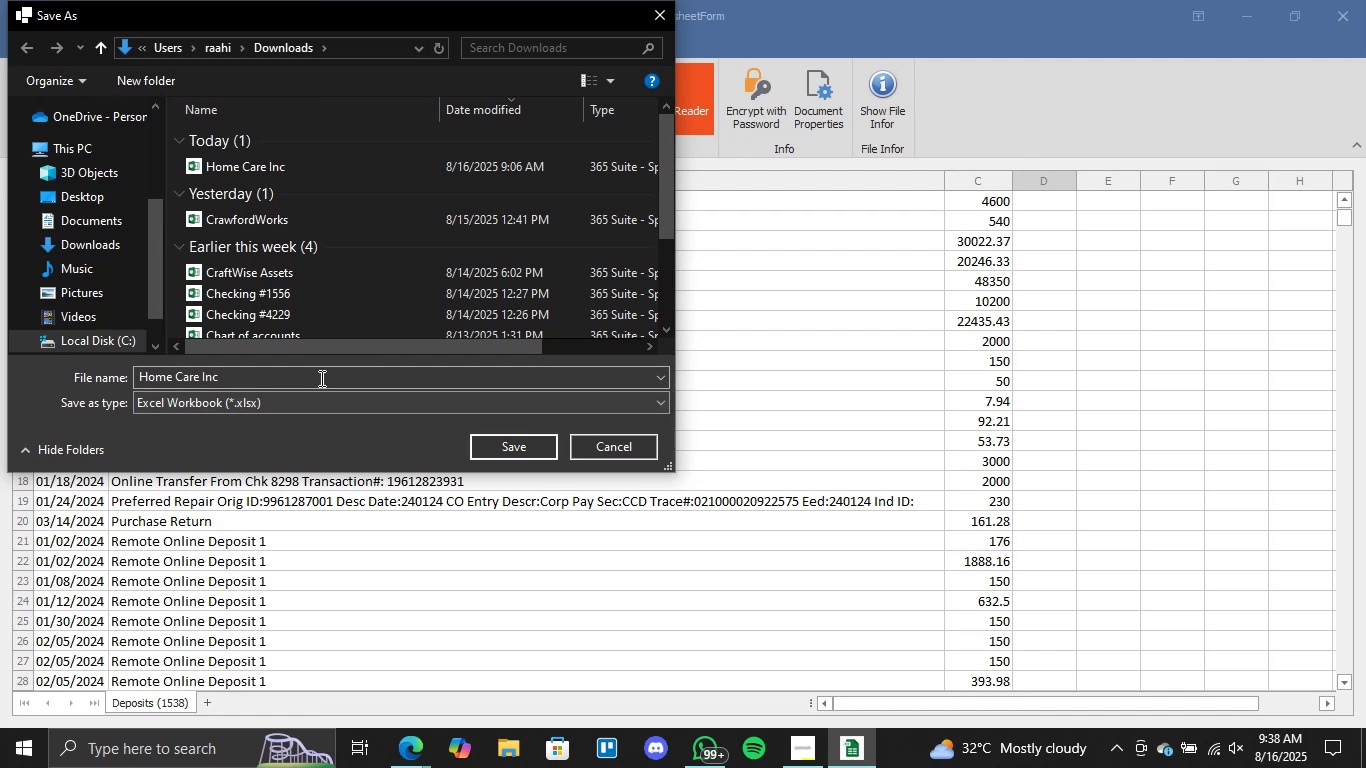 
left_click([311, 399])
 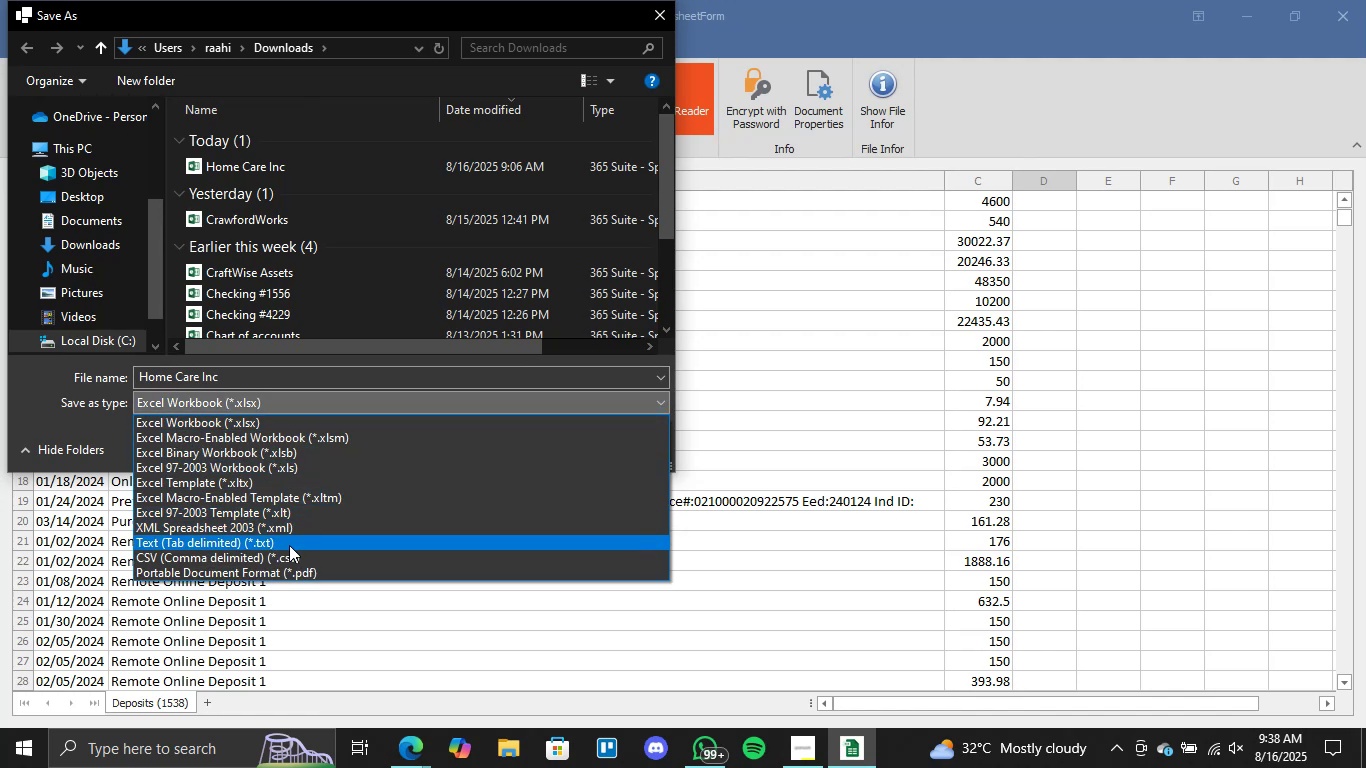 
left_click([286, 554])
 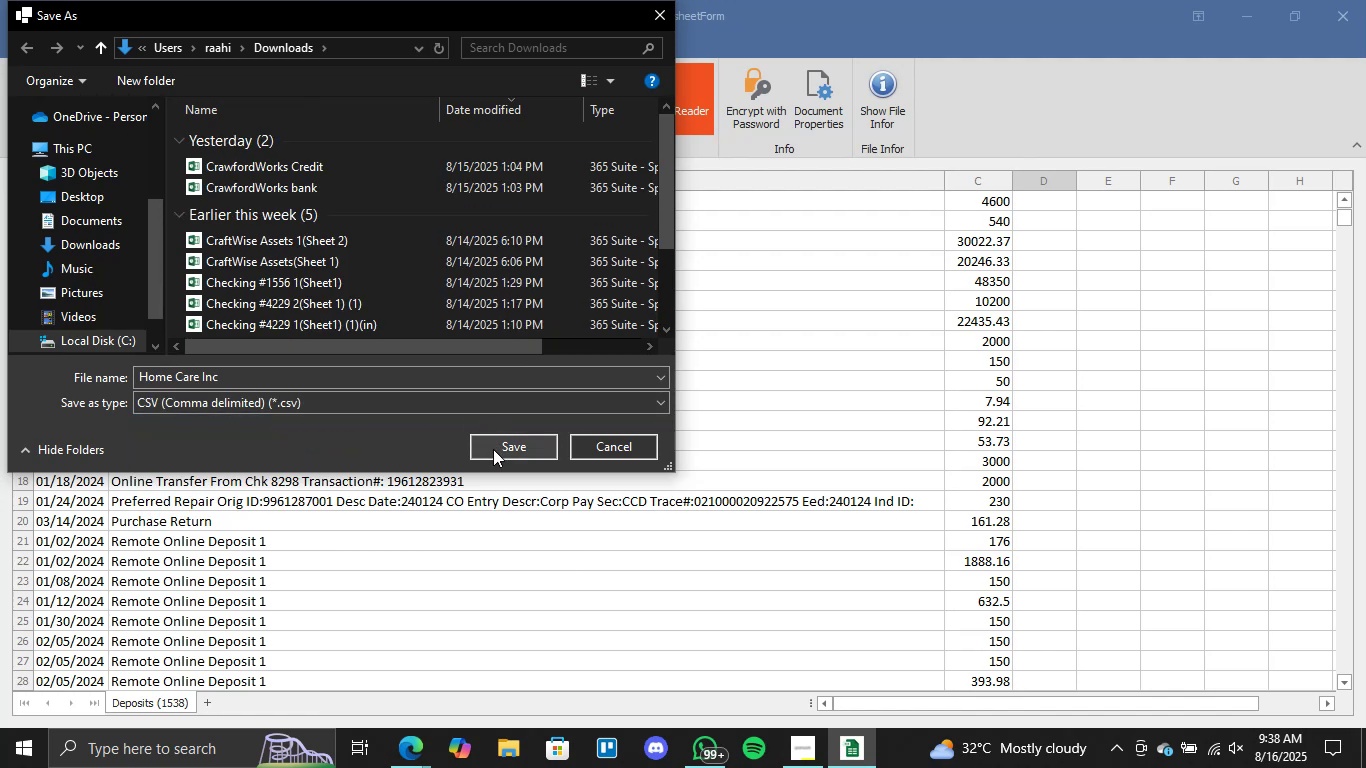 
left_click([493, 449])
 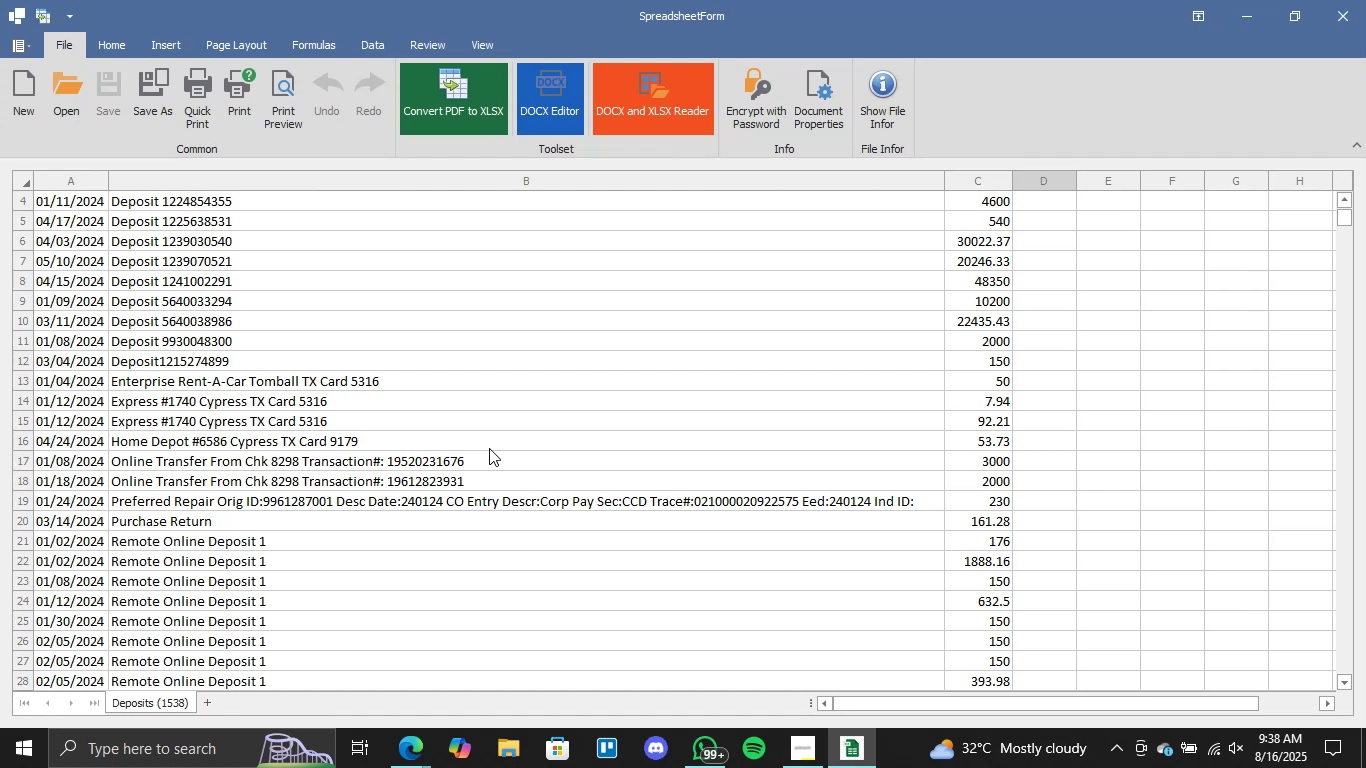 
wait(24.68)
 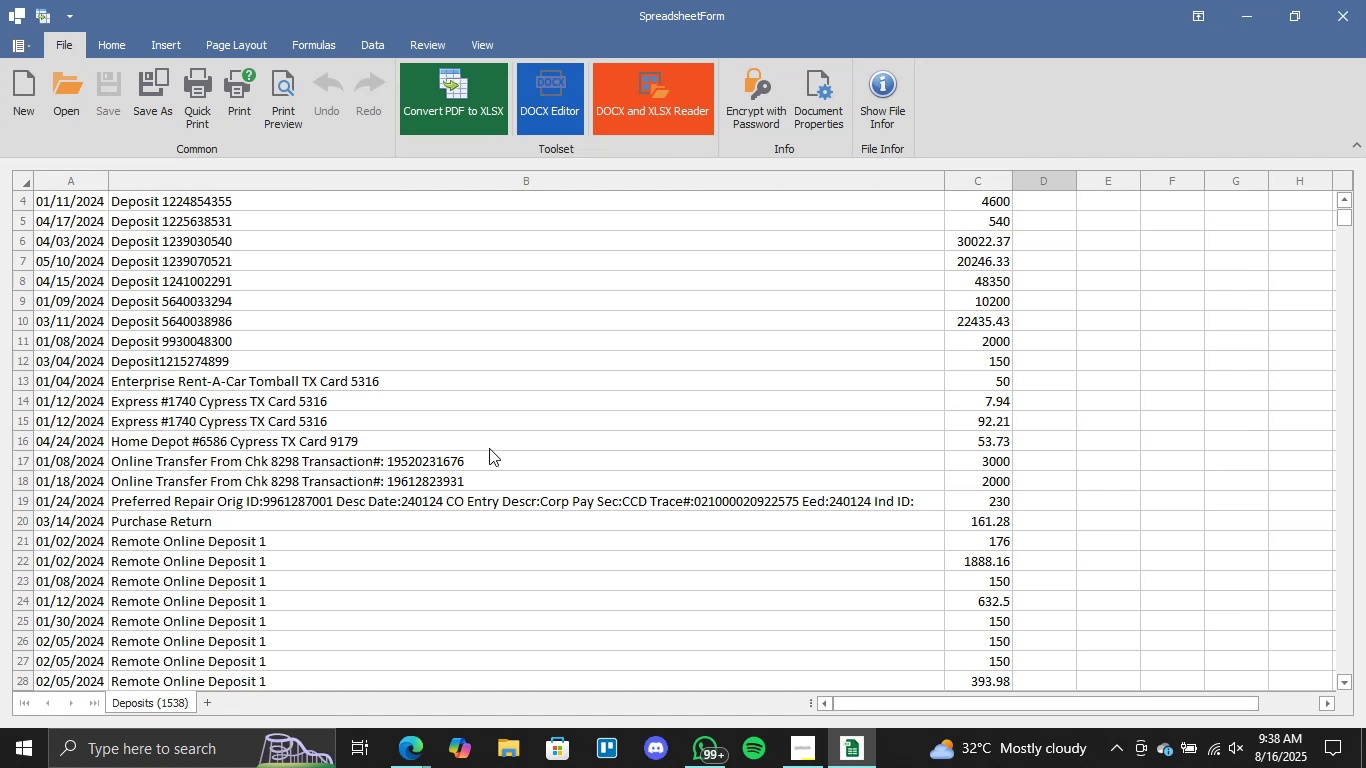 
mouse_move([788, 745])
 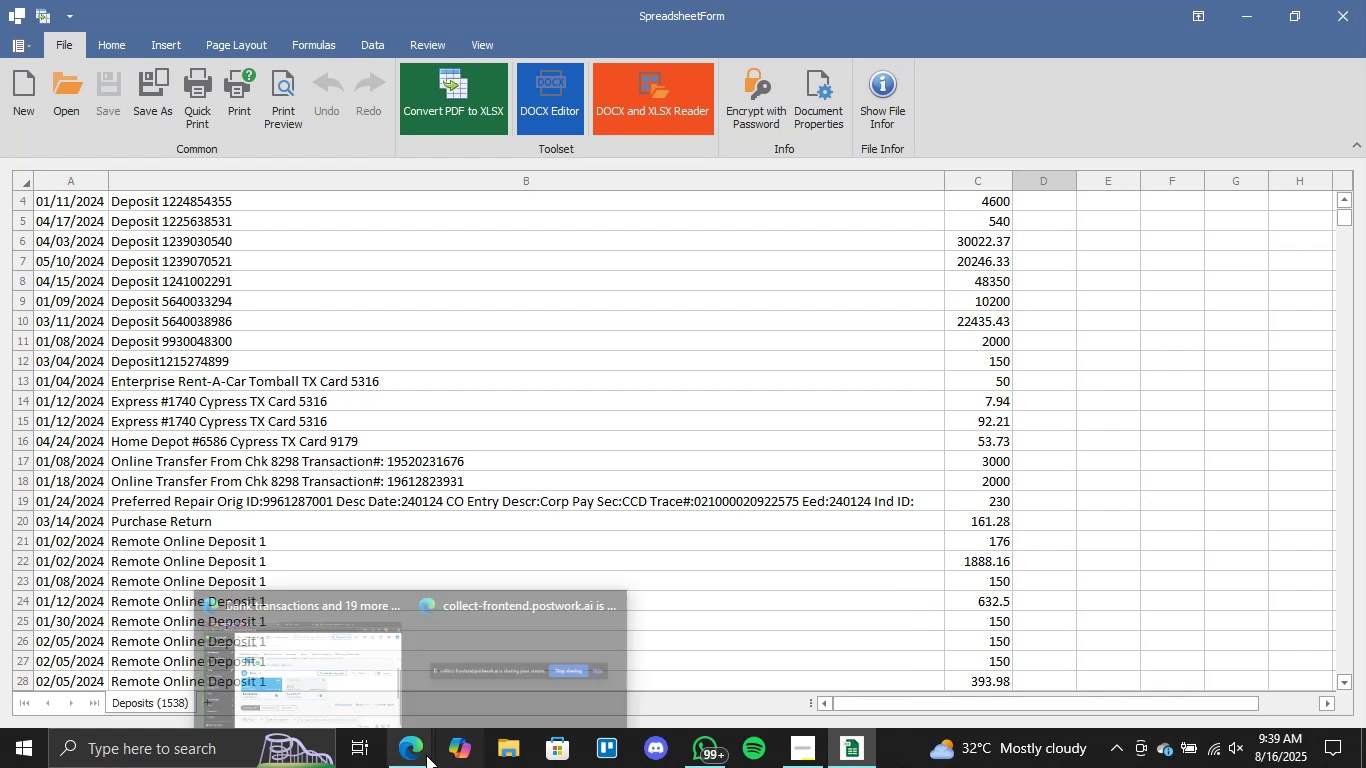 
left_click([426, 755])
 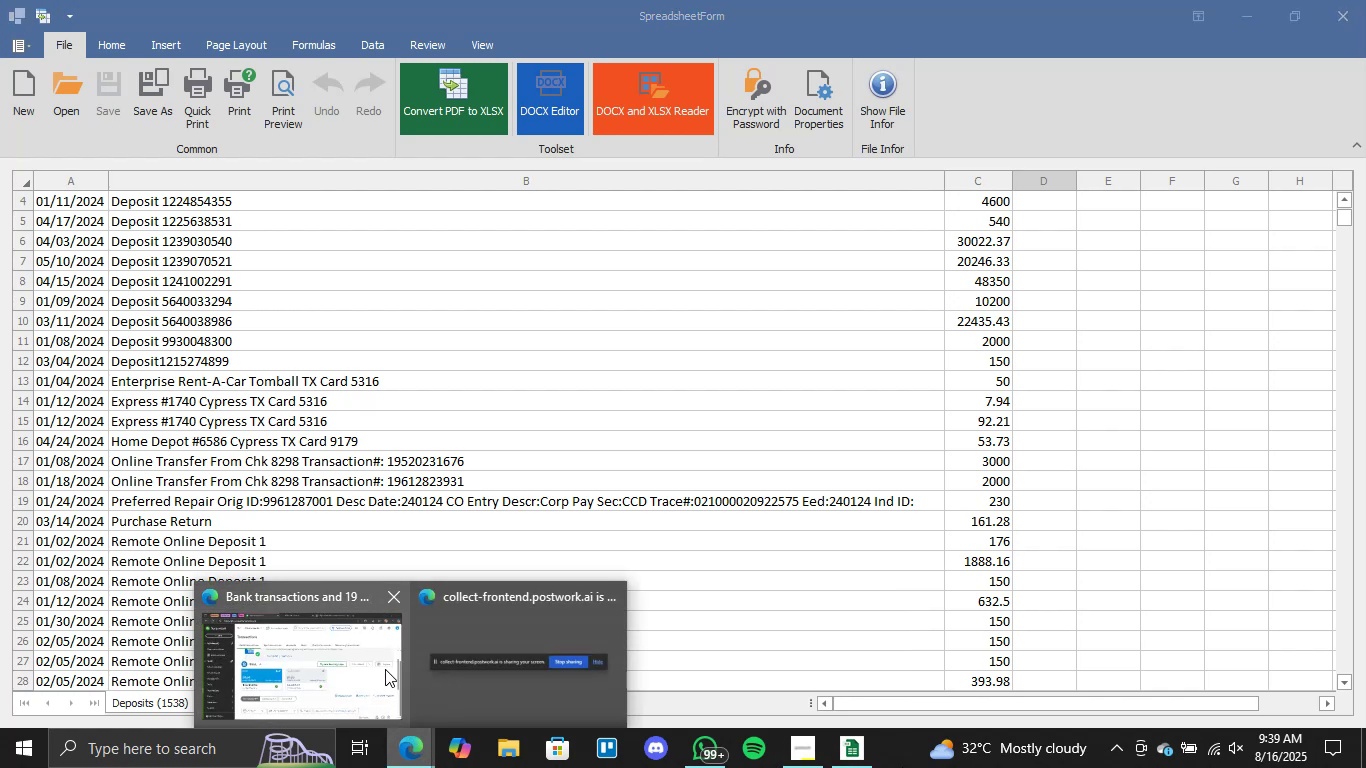 
left_click([384, 666])
 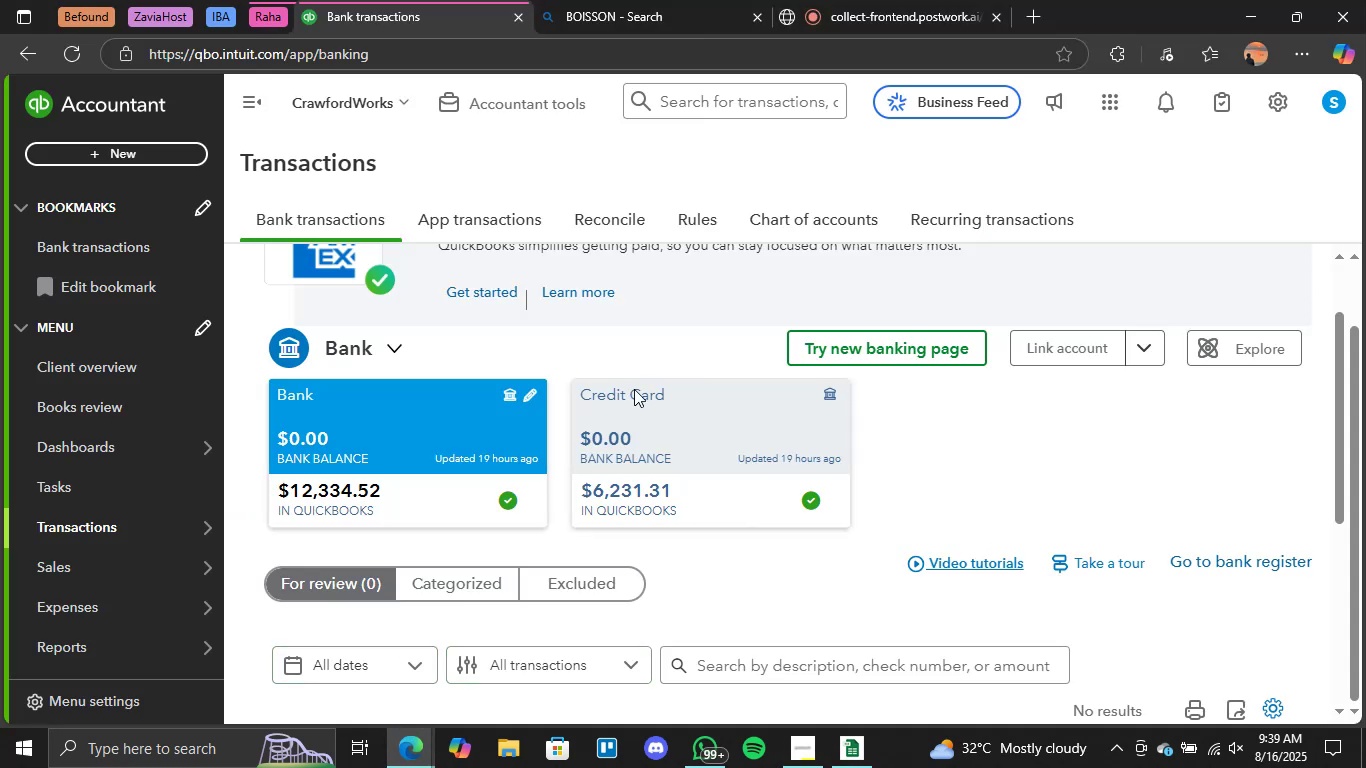 
scroll: coordinate [890, 379], scroll_direction: up, amount: 3.0
 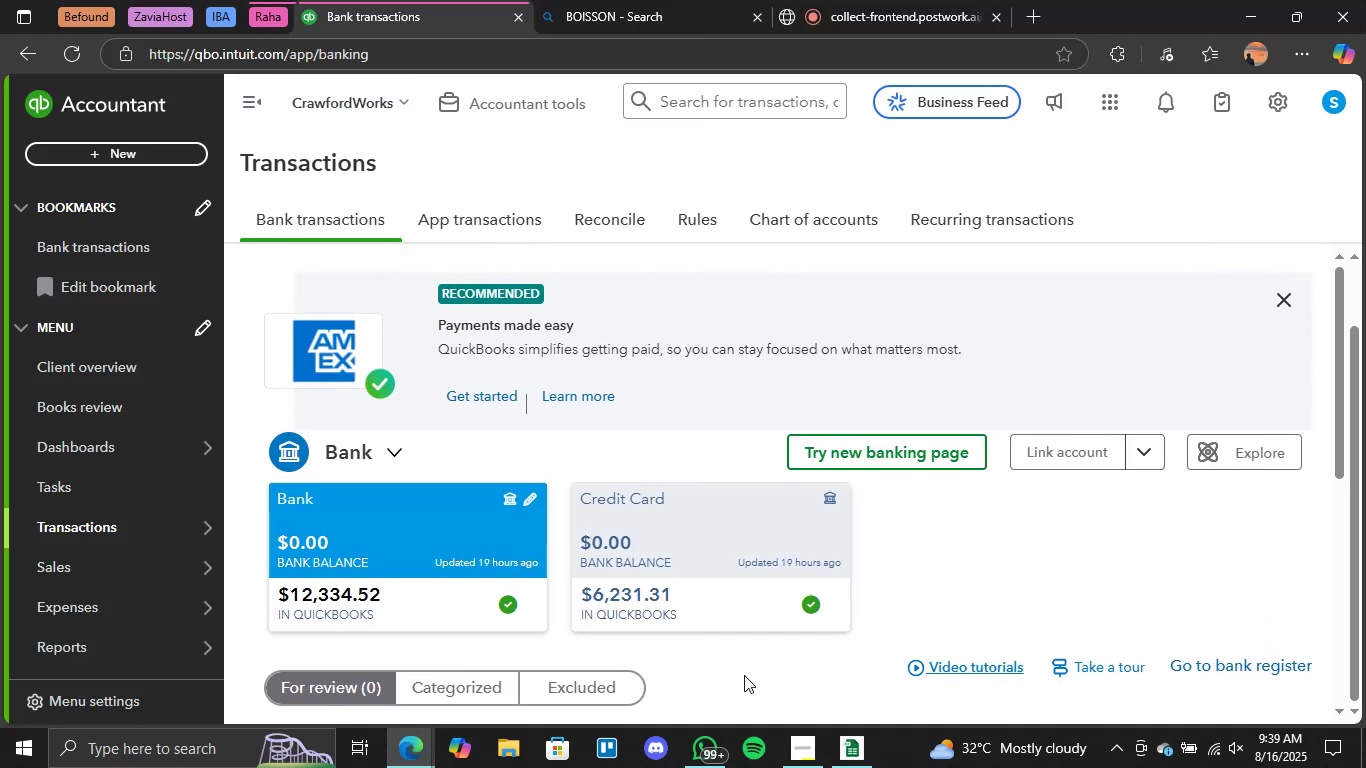 
left_click([847, 751])
 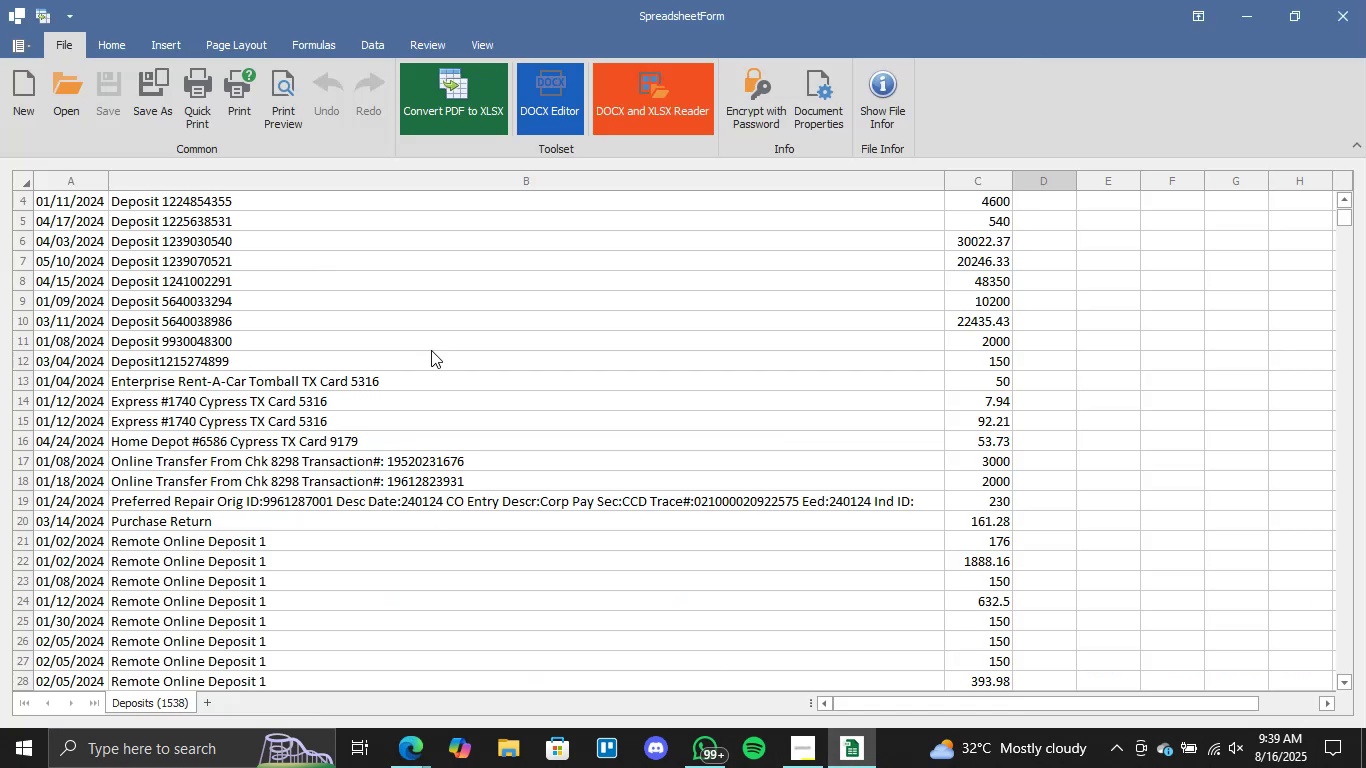 
scroll: coordinate [436, 352], scroll_direction: up, amount: 4.0
 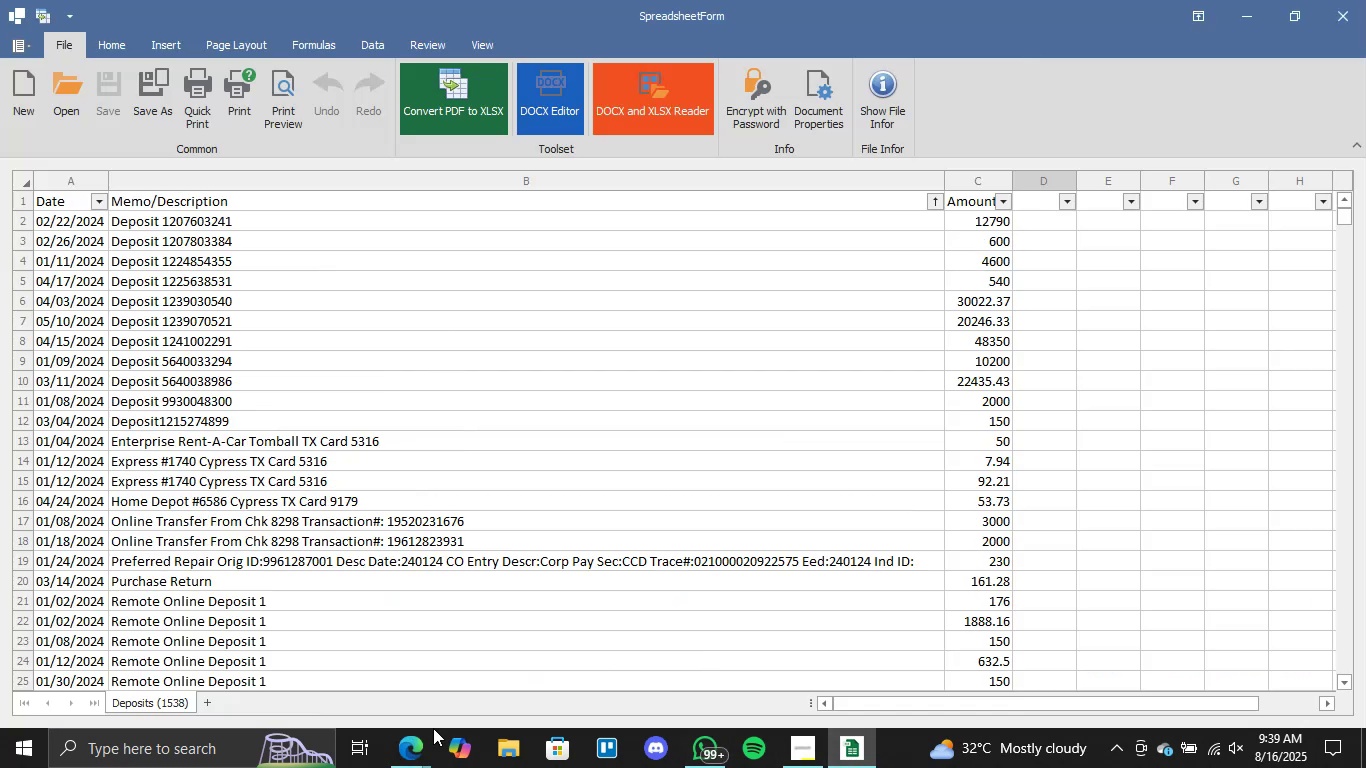 
left_click([412, 743])
 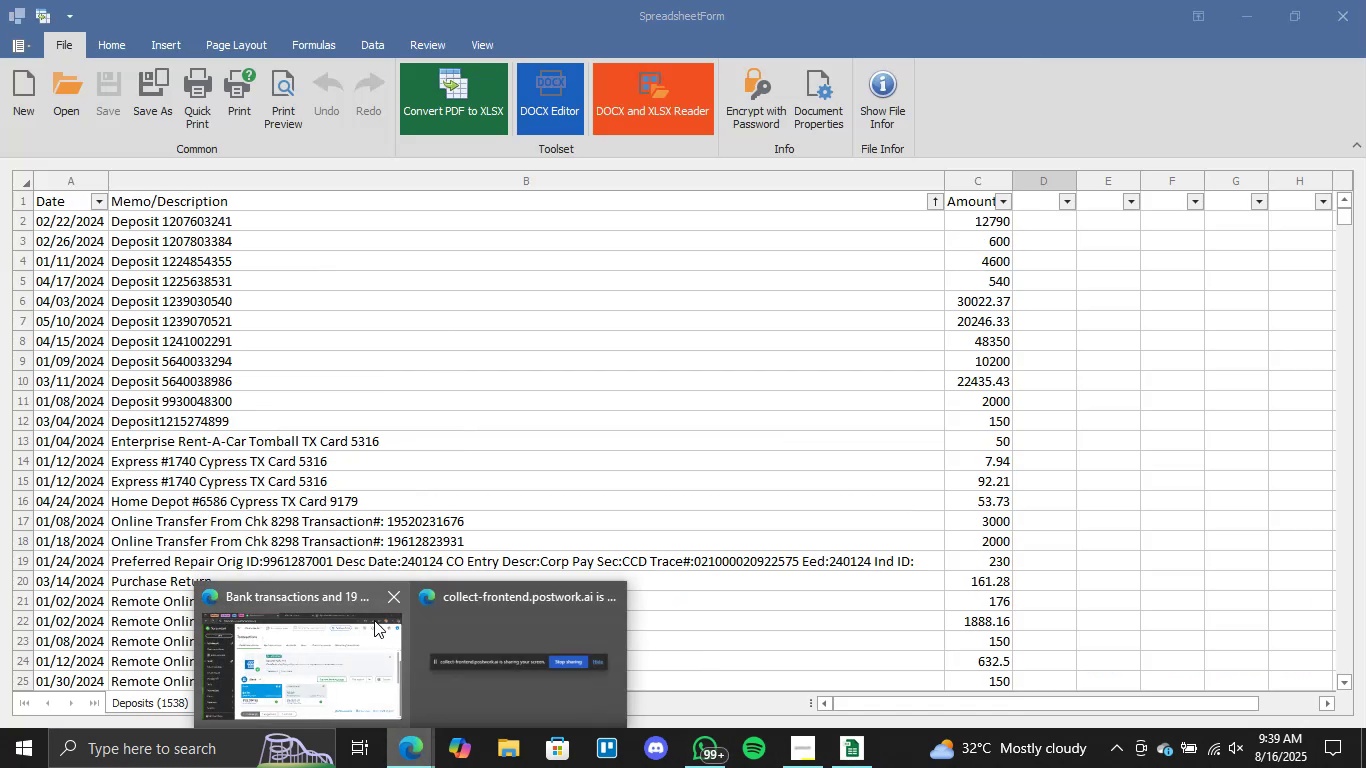 
left_click([374, 620])
 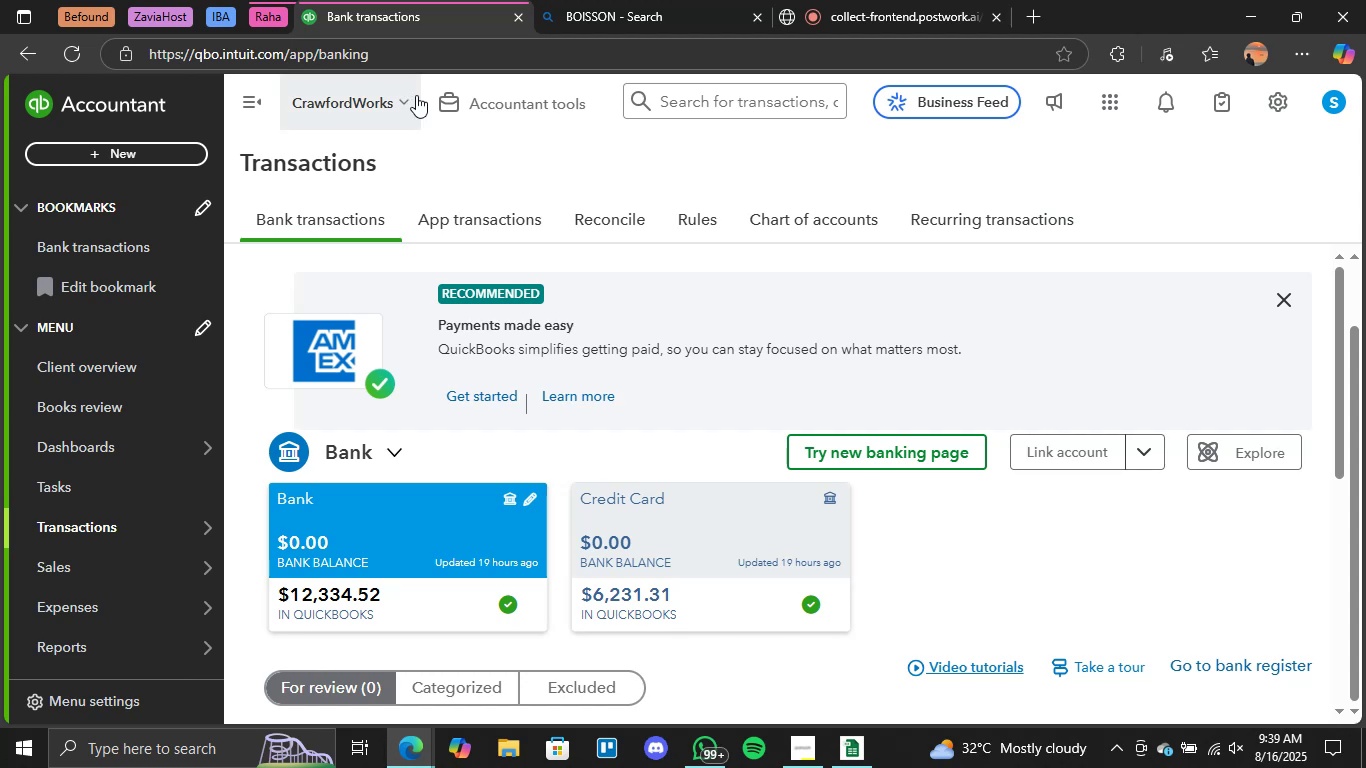 
left_click([403, 95])
 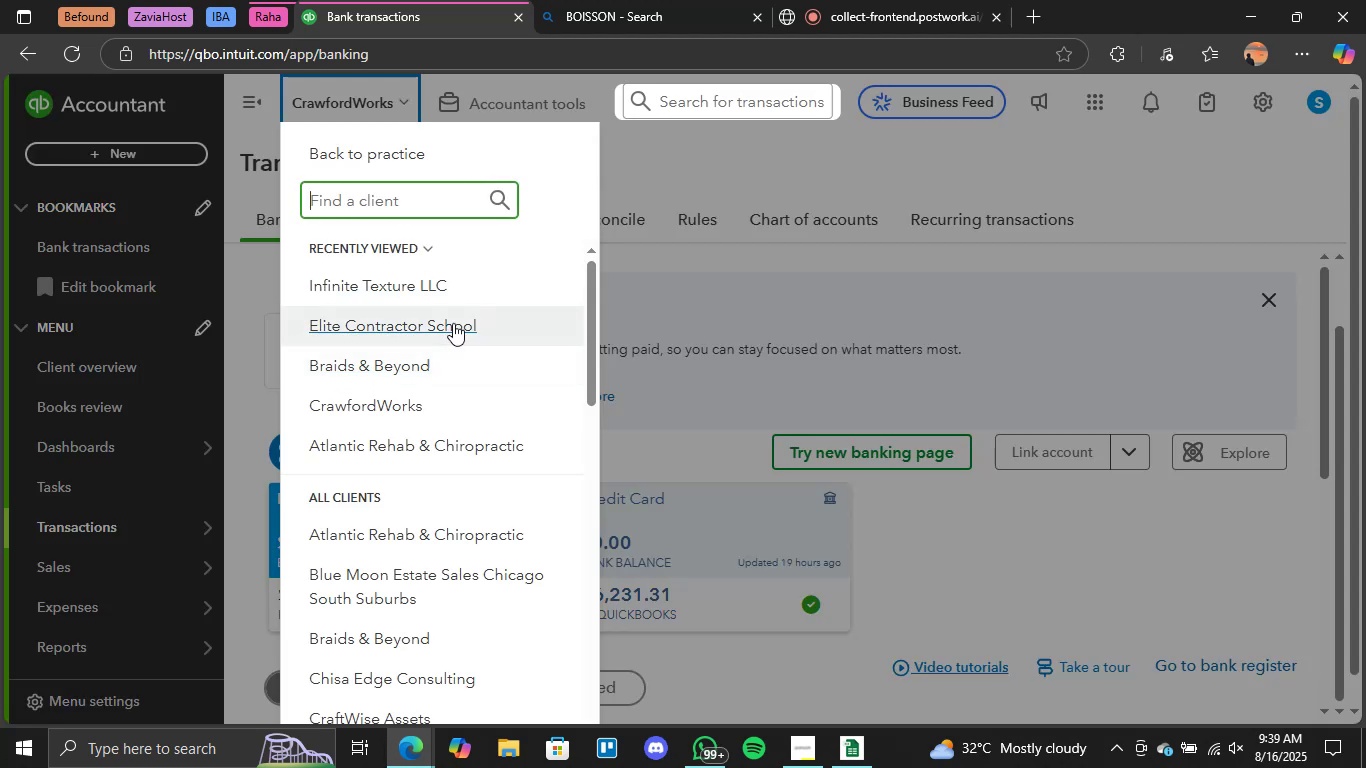 
scroll: coordinate [485, 522], scroll_direction: down, amount: 4.0
 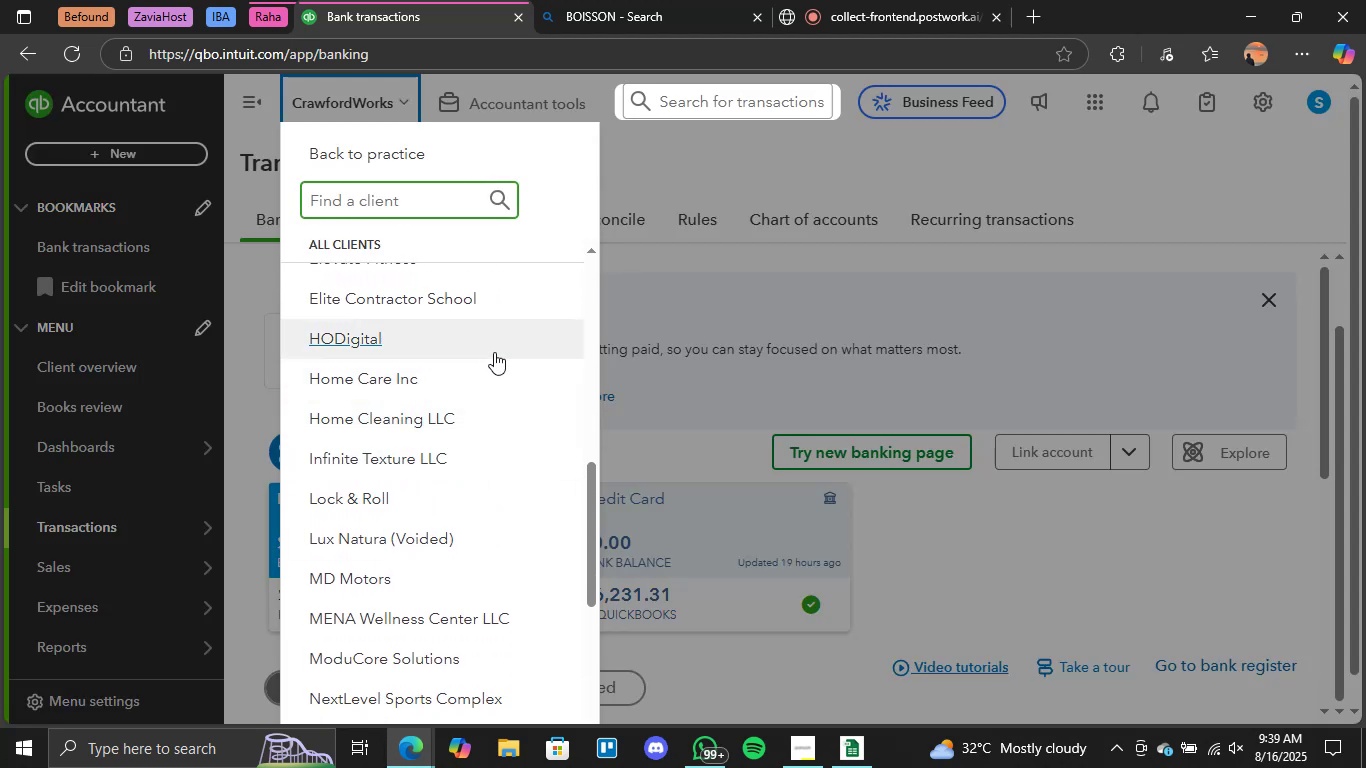 
left_click([387, 382])
 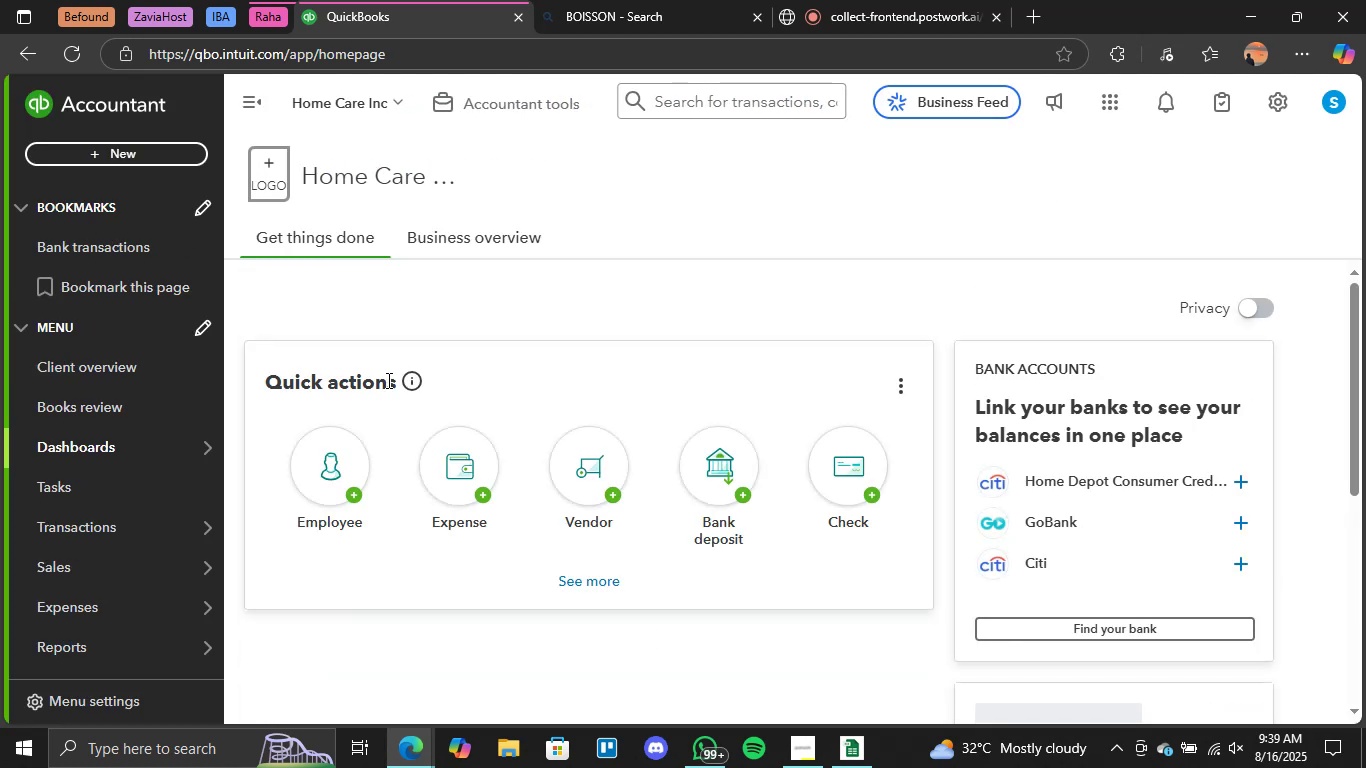 
wait(24.09)
 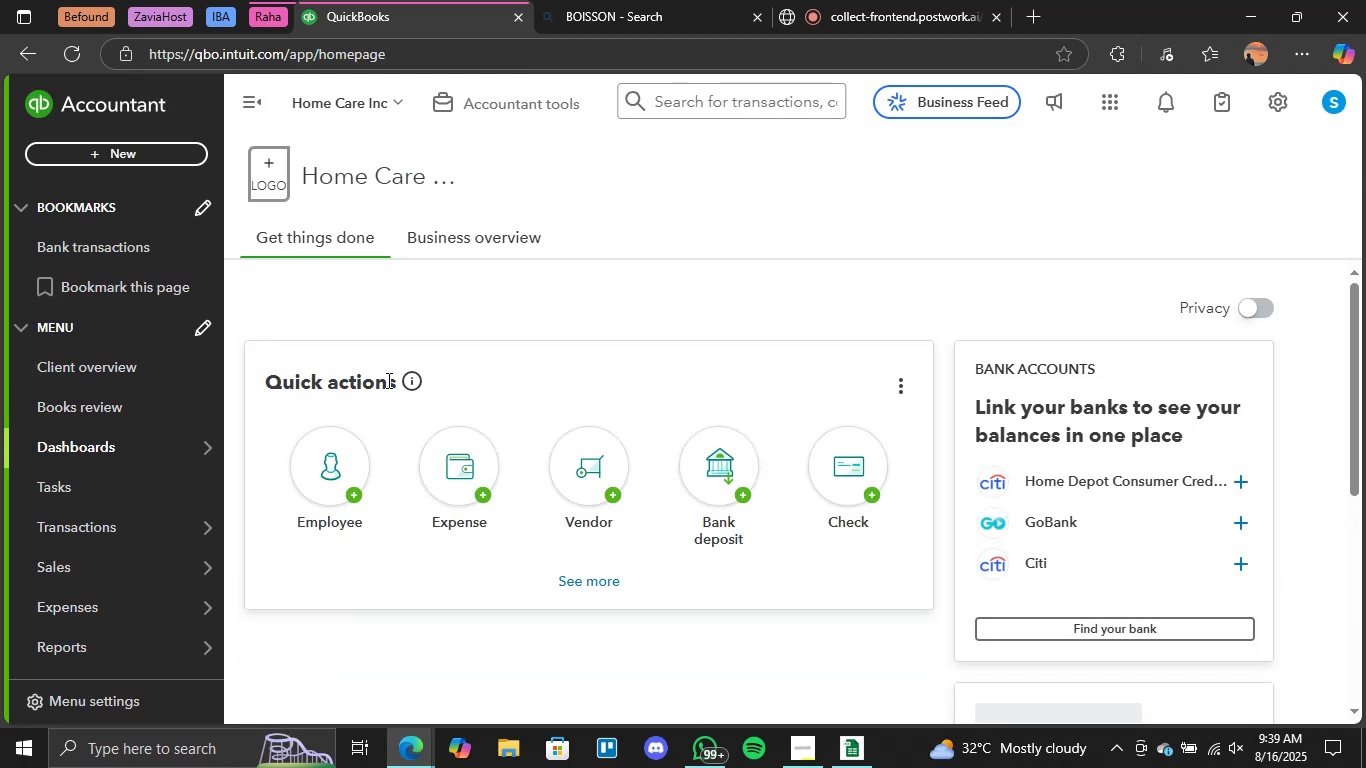 
left_click([1281, 104])
 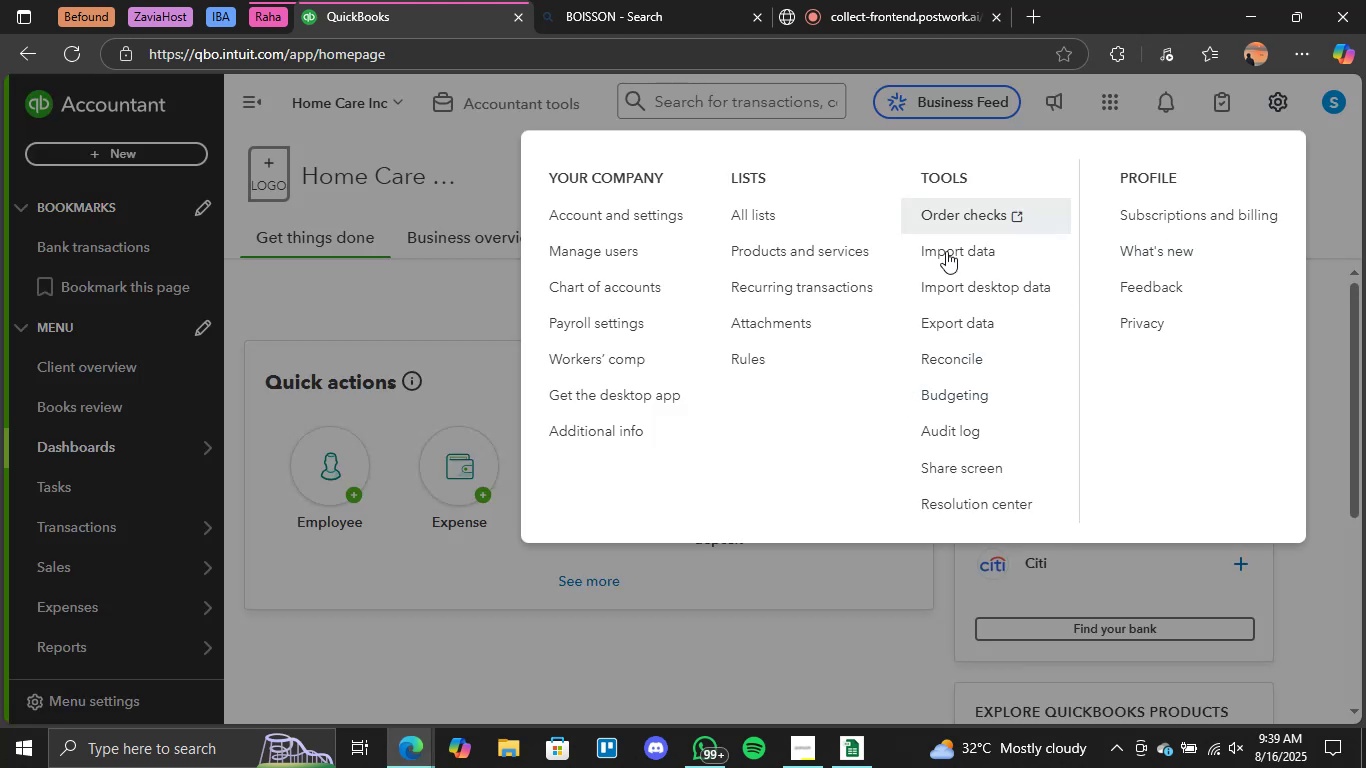 
left_click([952, 252])
 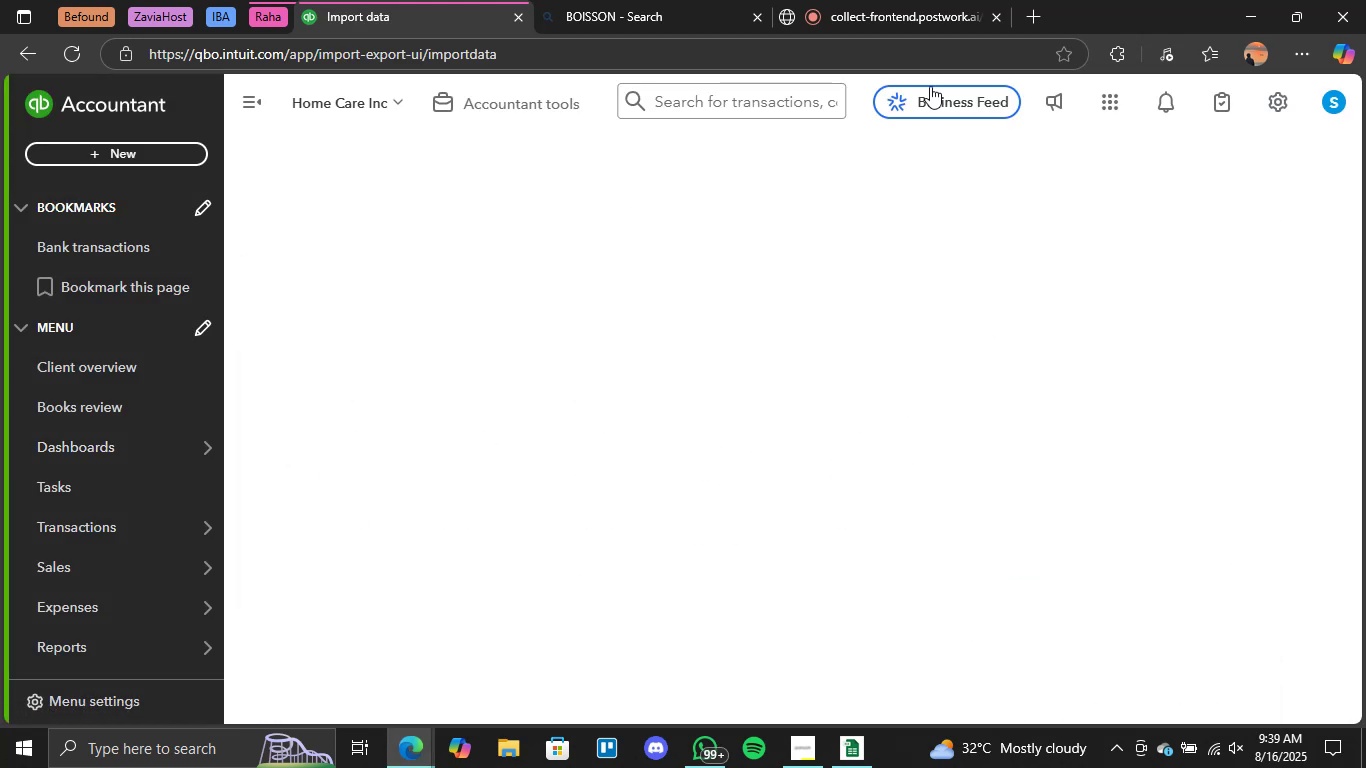 
left_click([905, 11])
 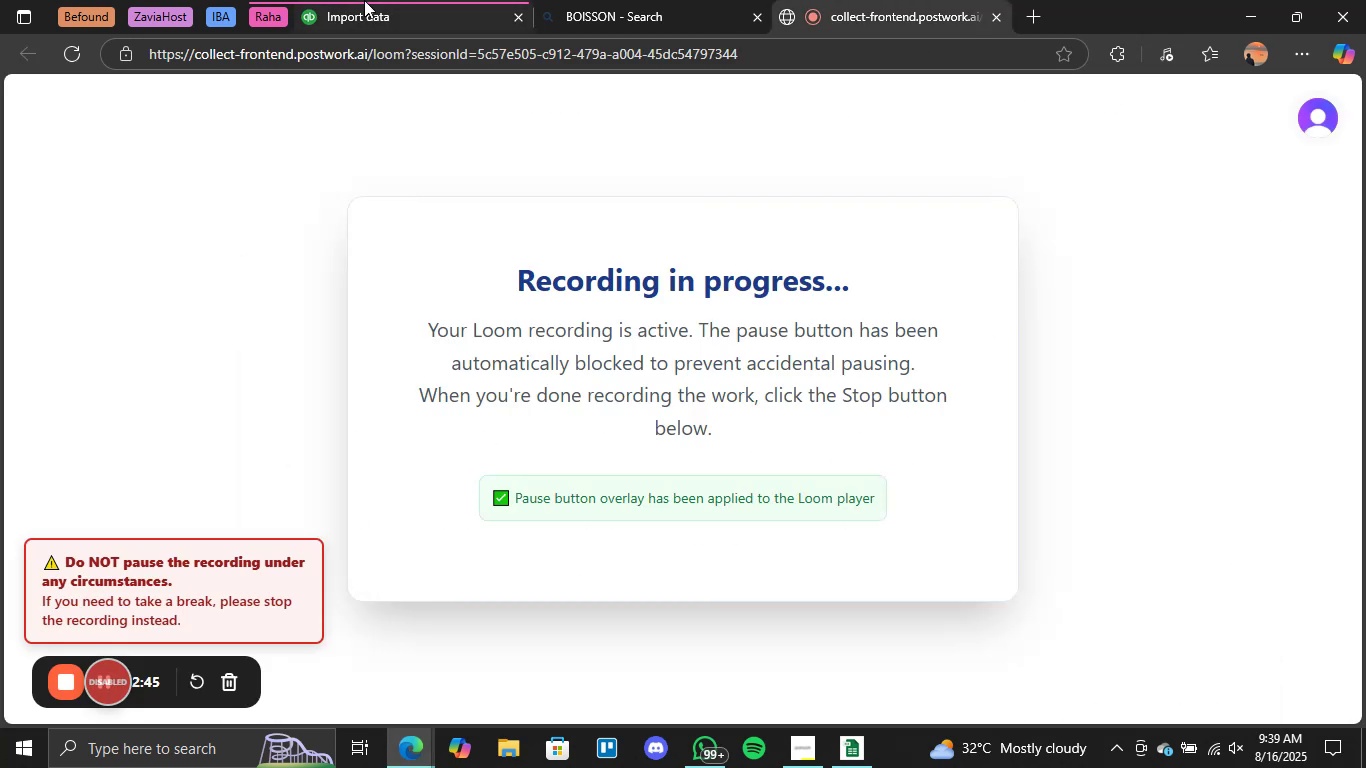 
left_click([364, 2])
 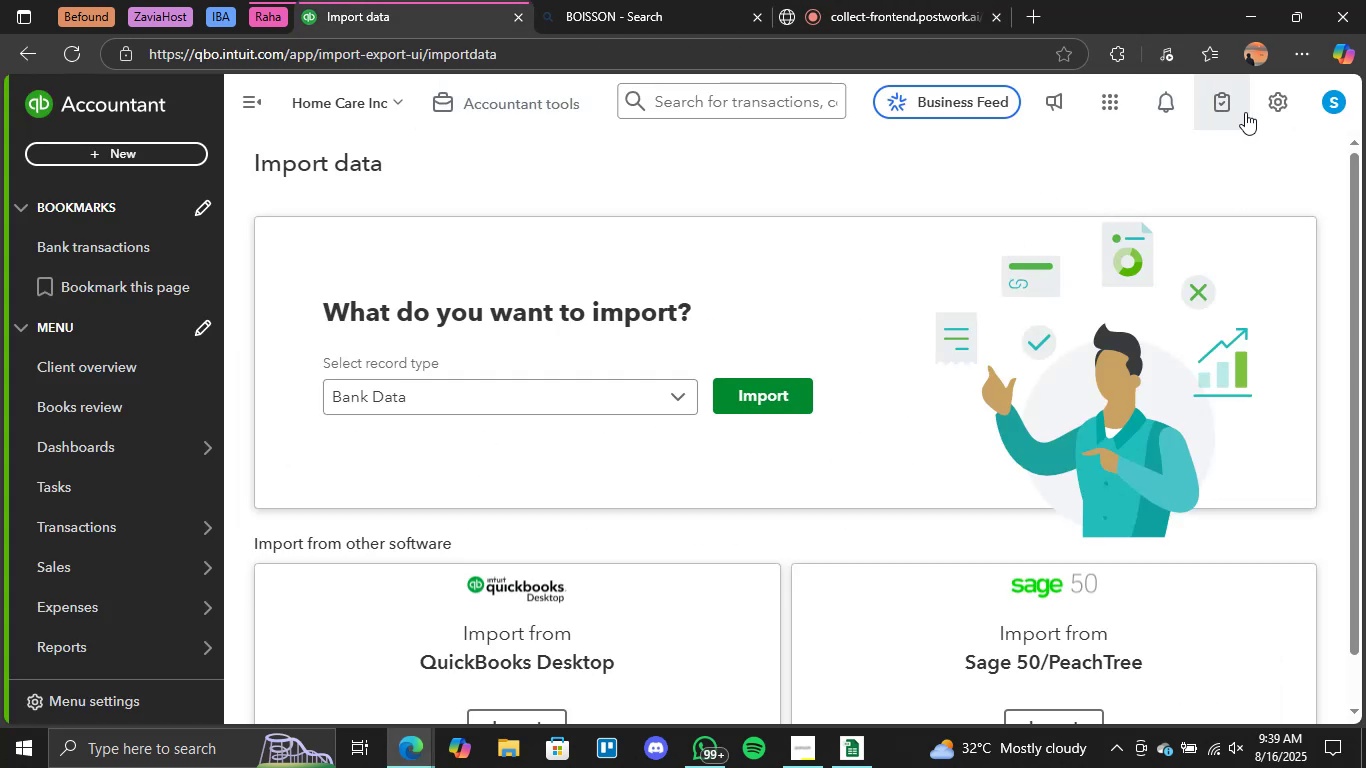 
wait(8.06)
 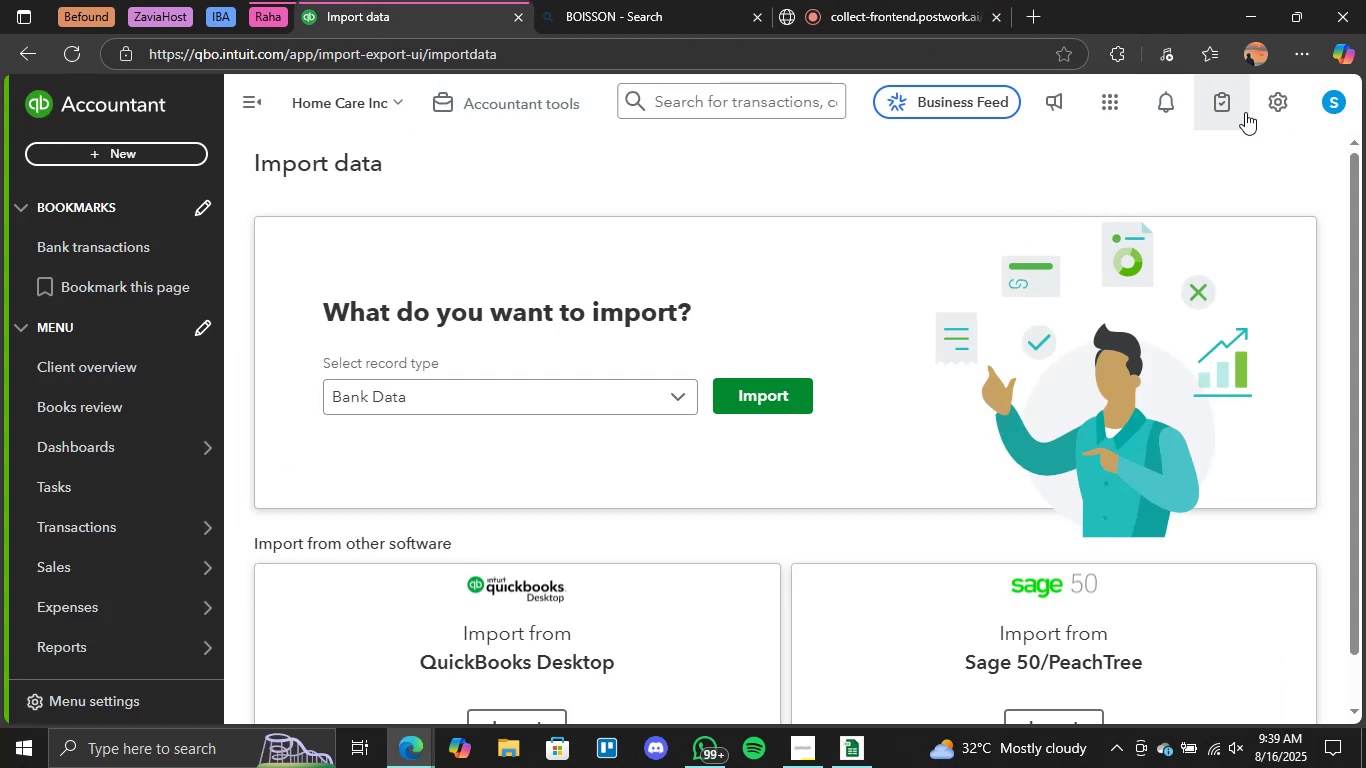 
left_click([766, 300])
 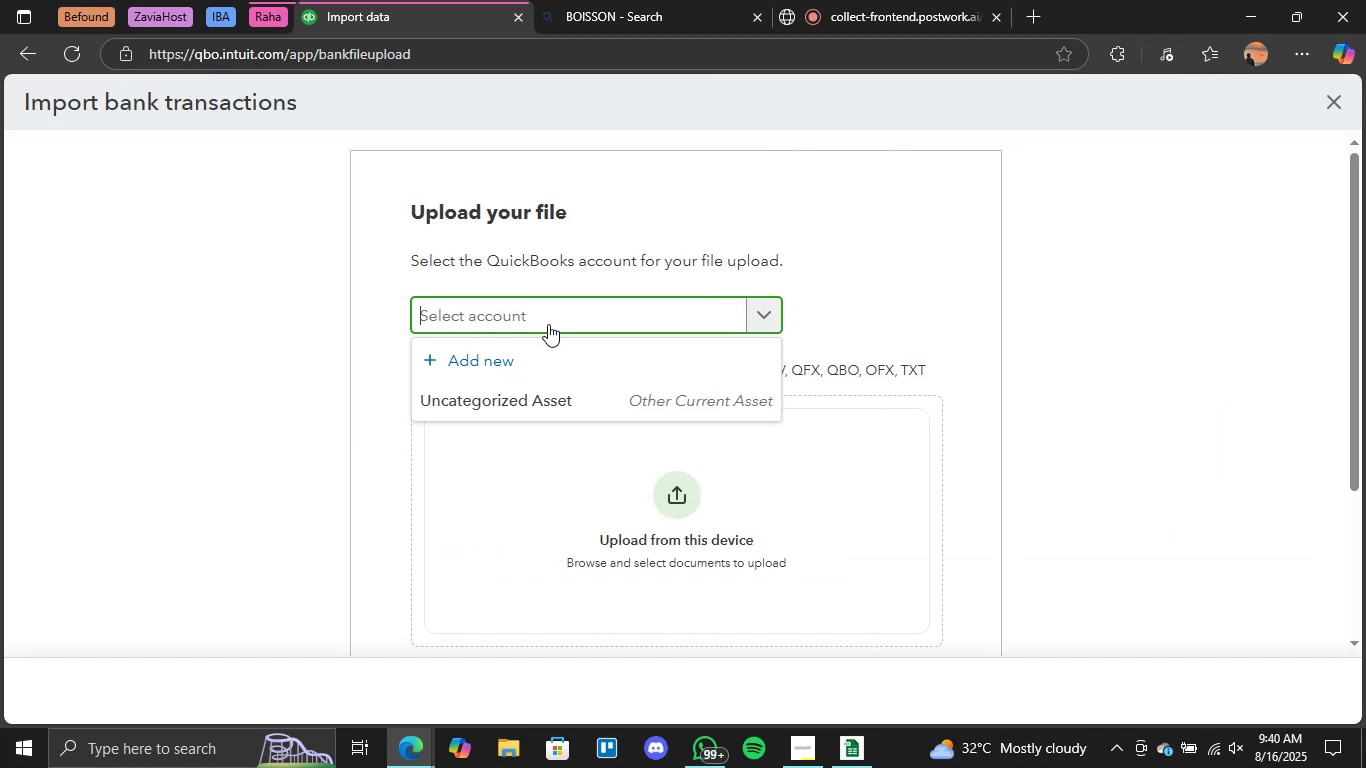 
left_click([439, 361])
 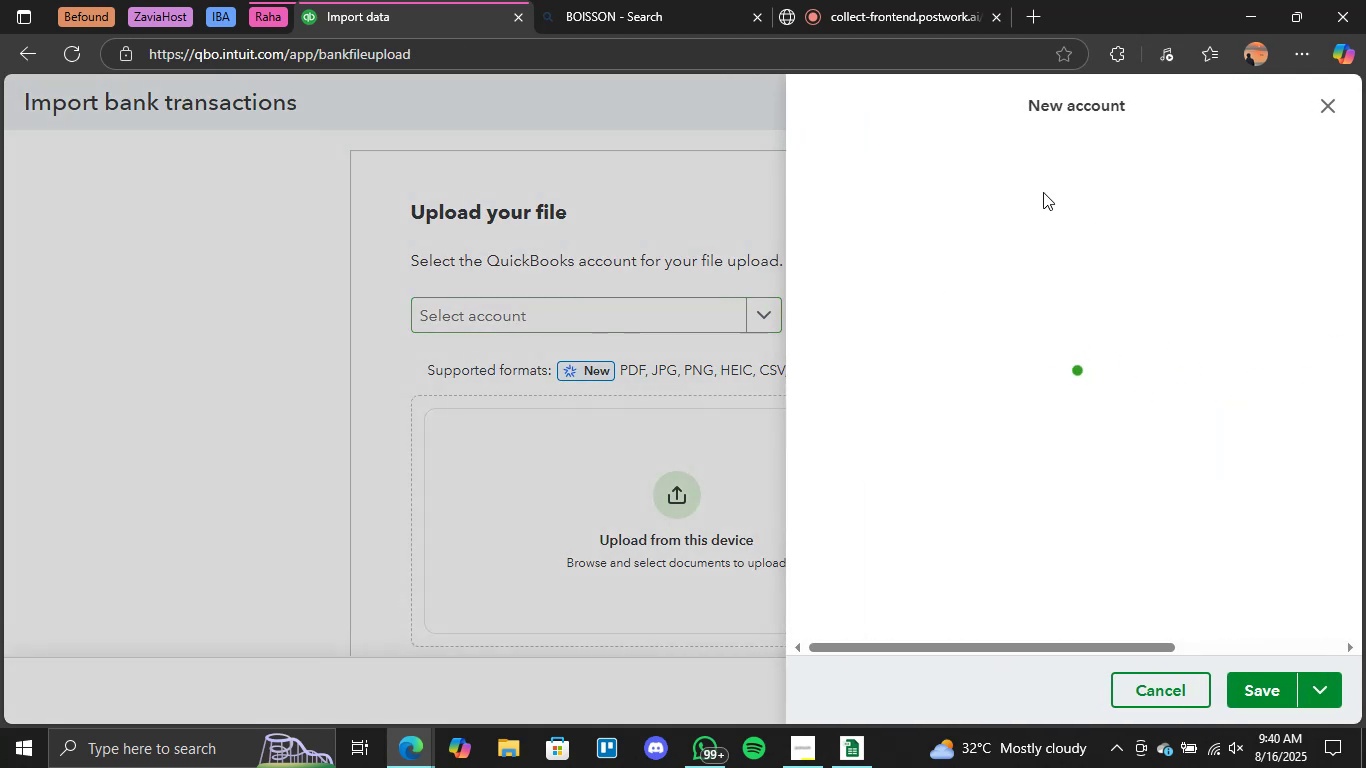 
key(CapsLock)
 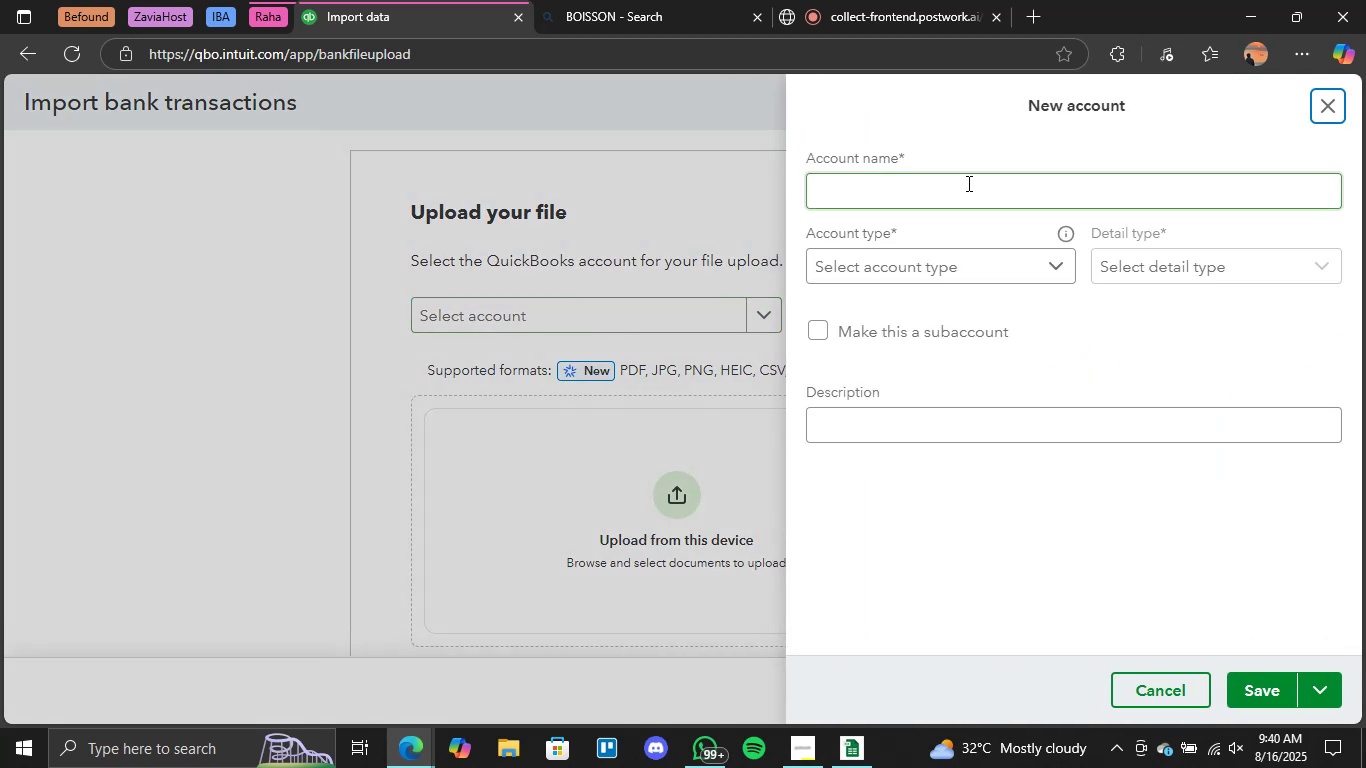 
left_click([967, 183])
 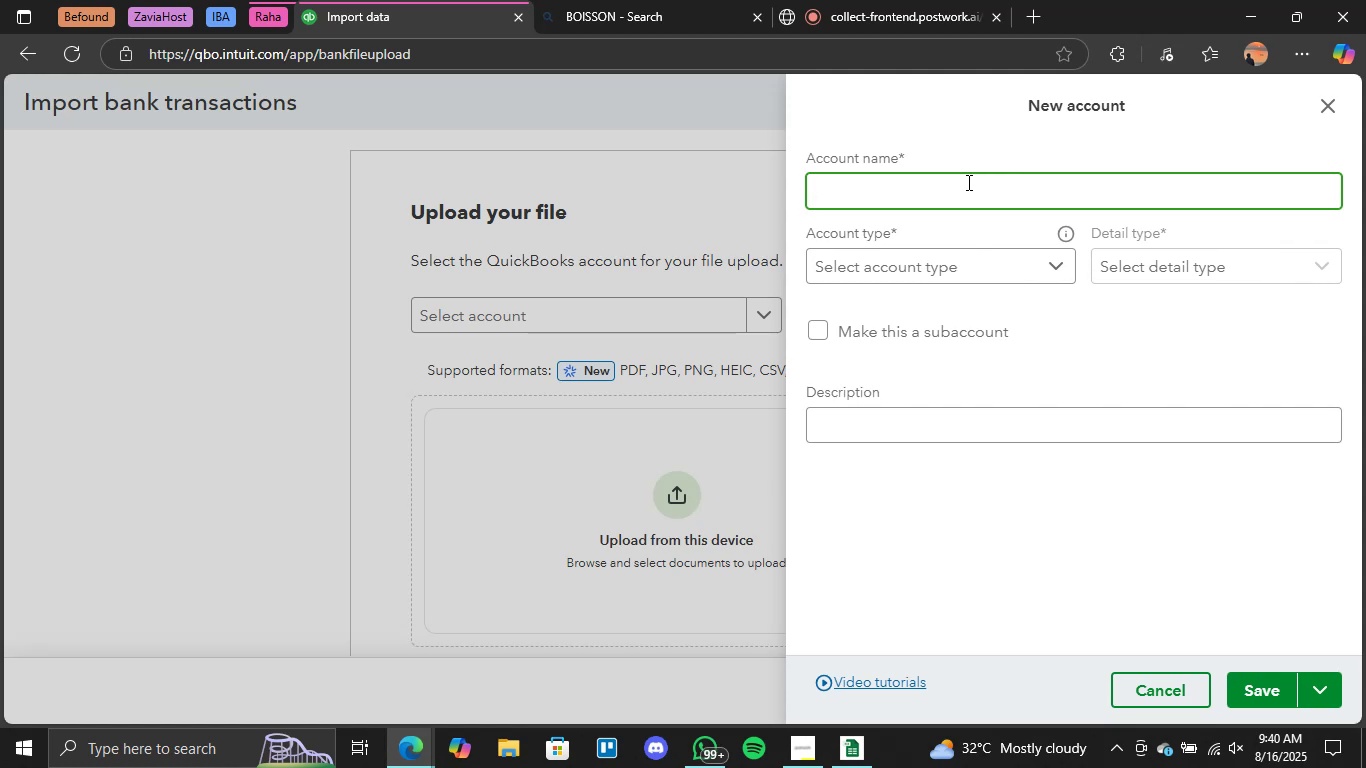 
type(Bank)
 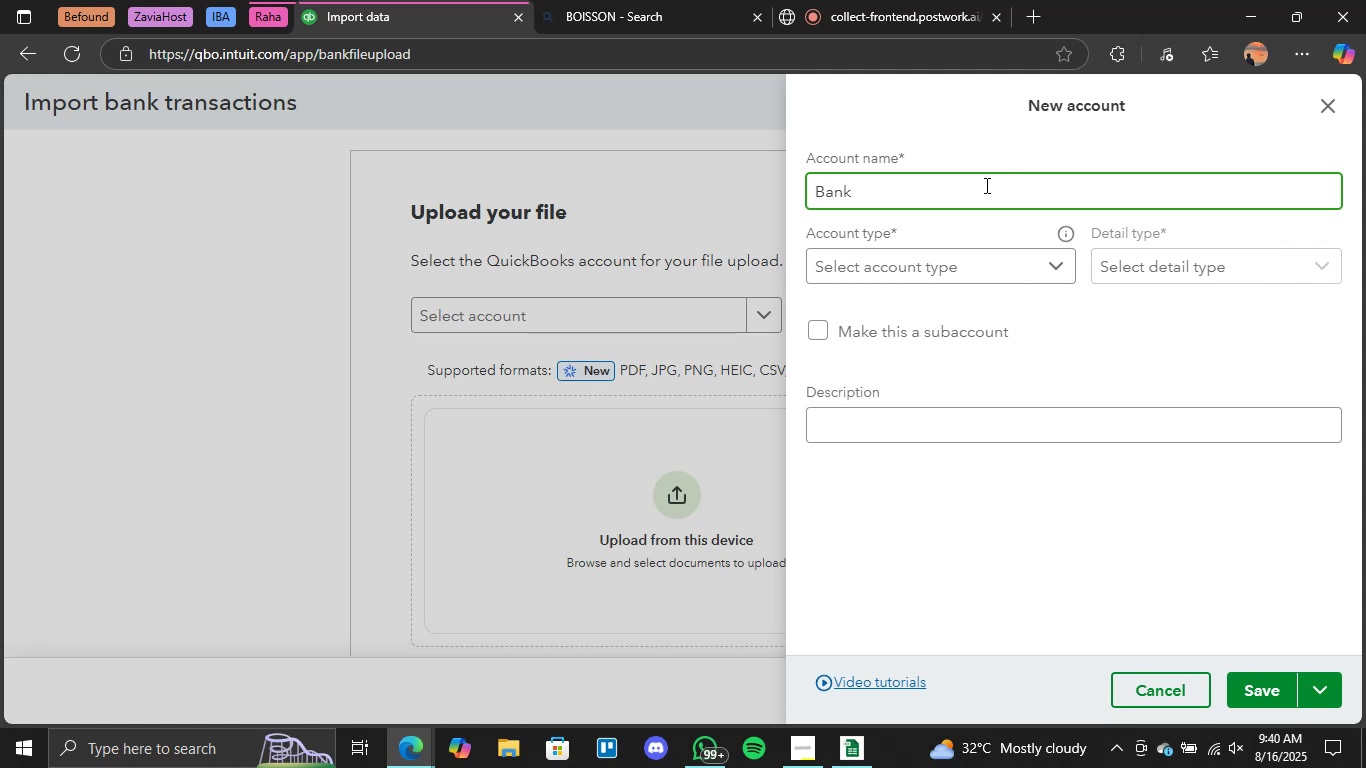 
left_click([1017, 271])
 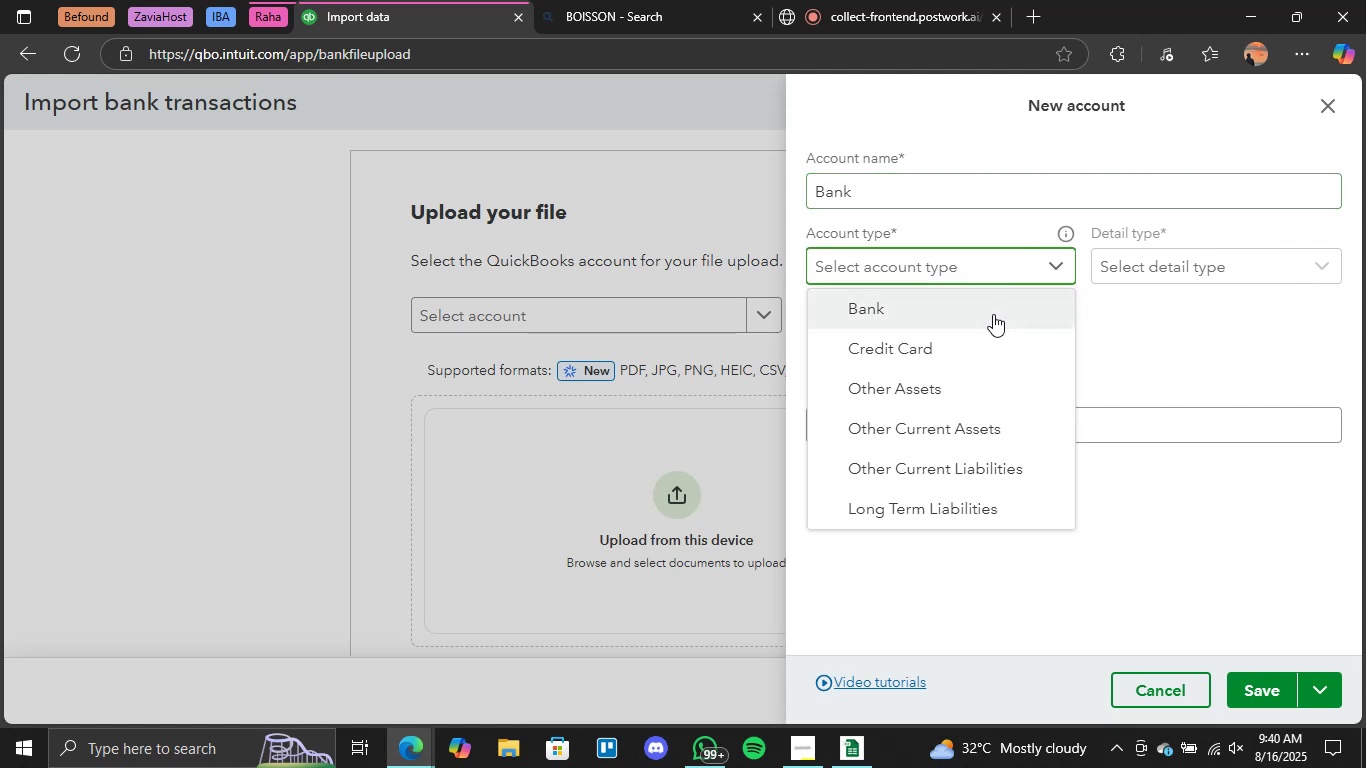 
left_click([993, 314])
 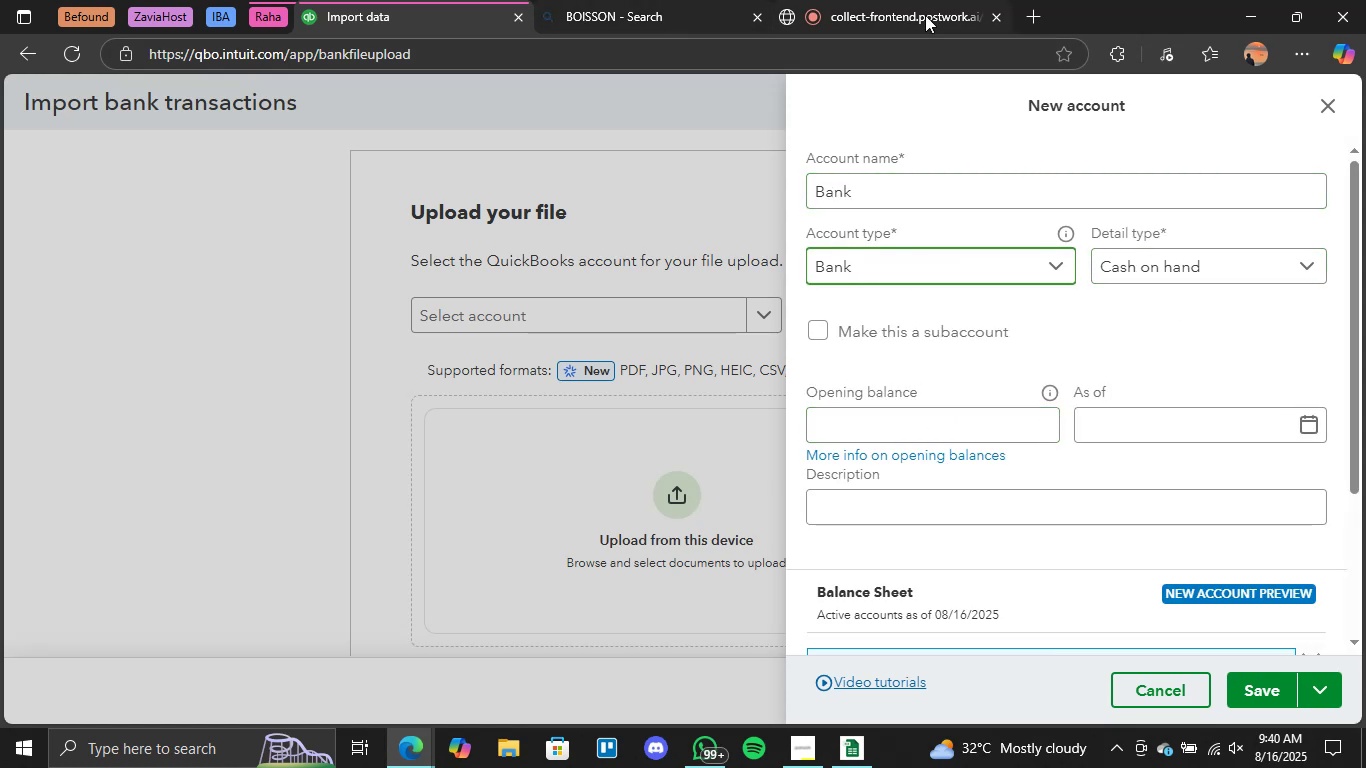 
left_click([848, 745])
 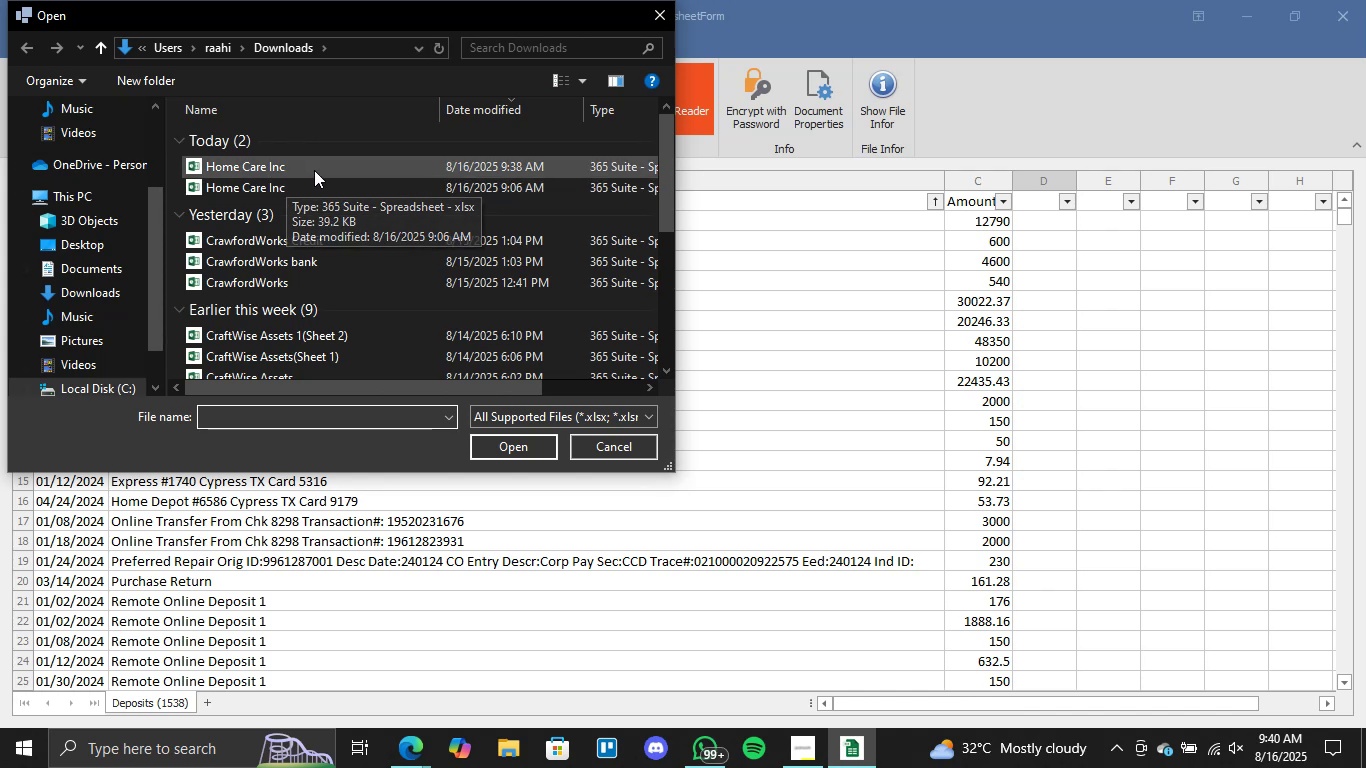 
wait(7.5)
 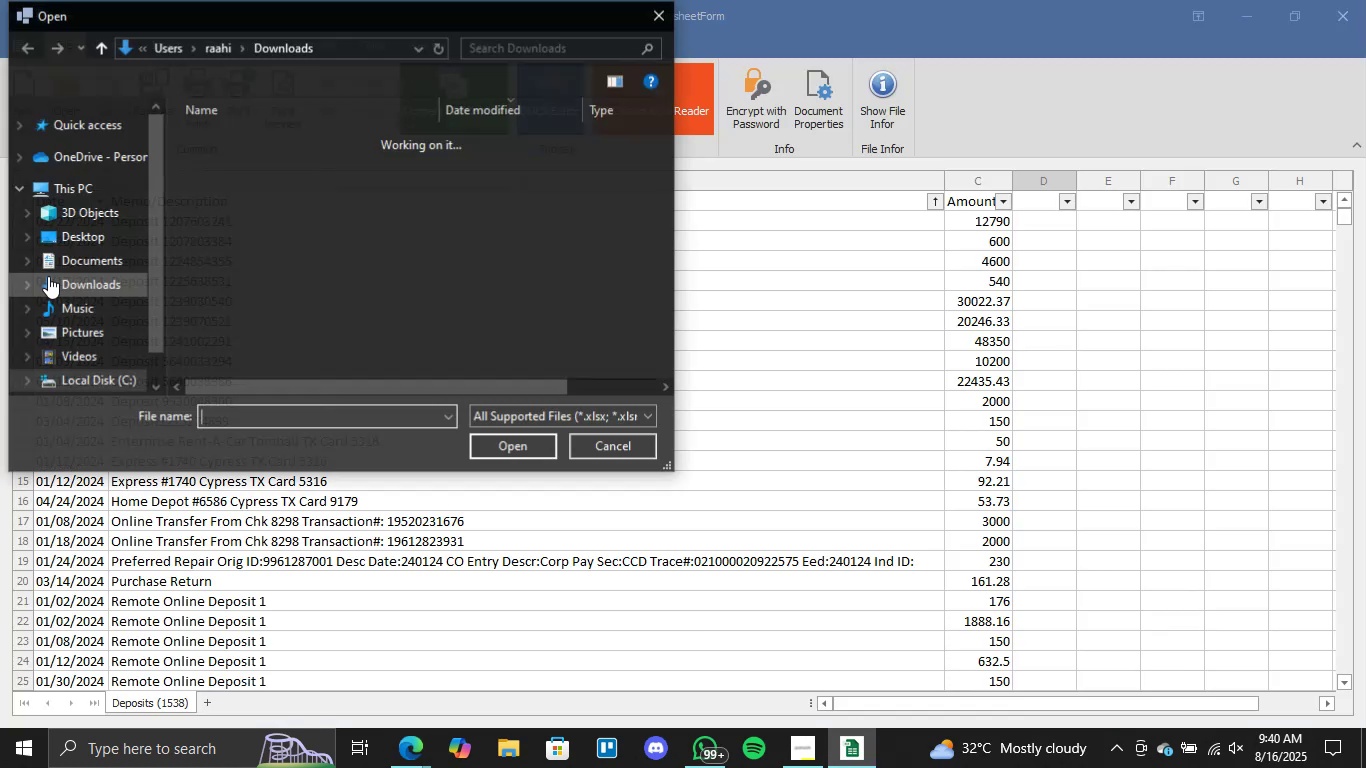 
left_click([312, 184])
 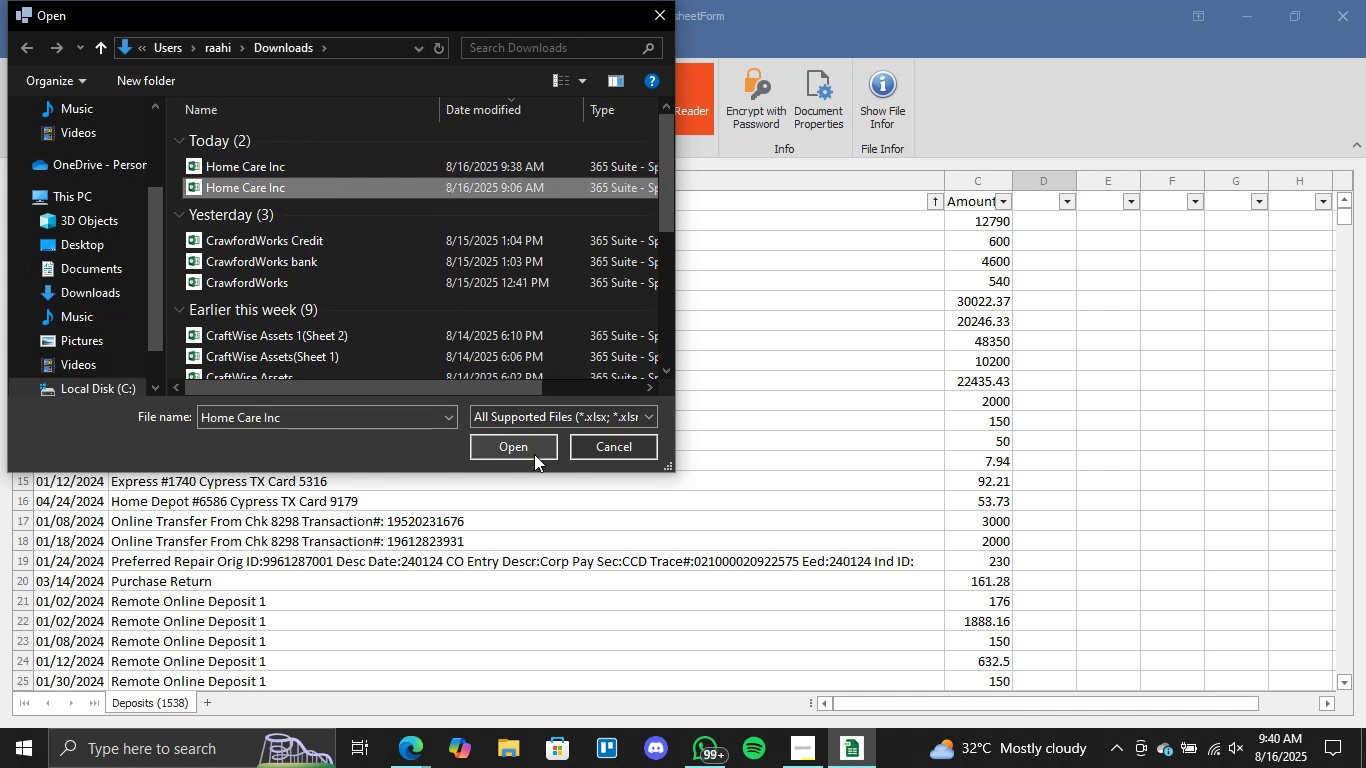 
left_click([534, 446])
 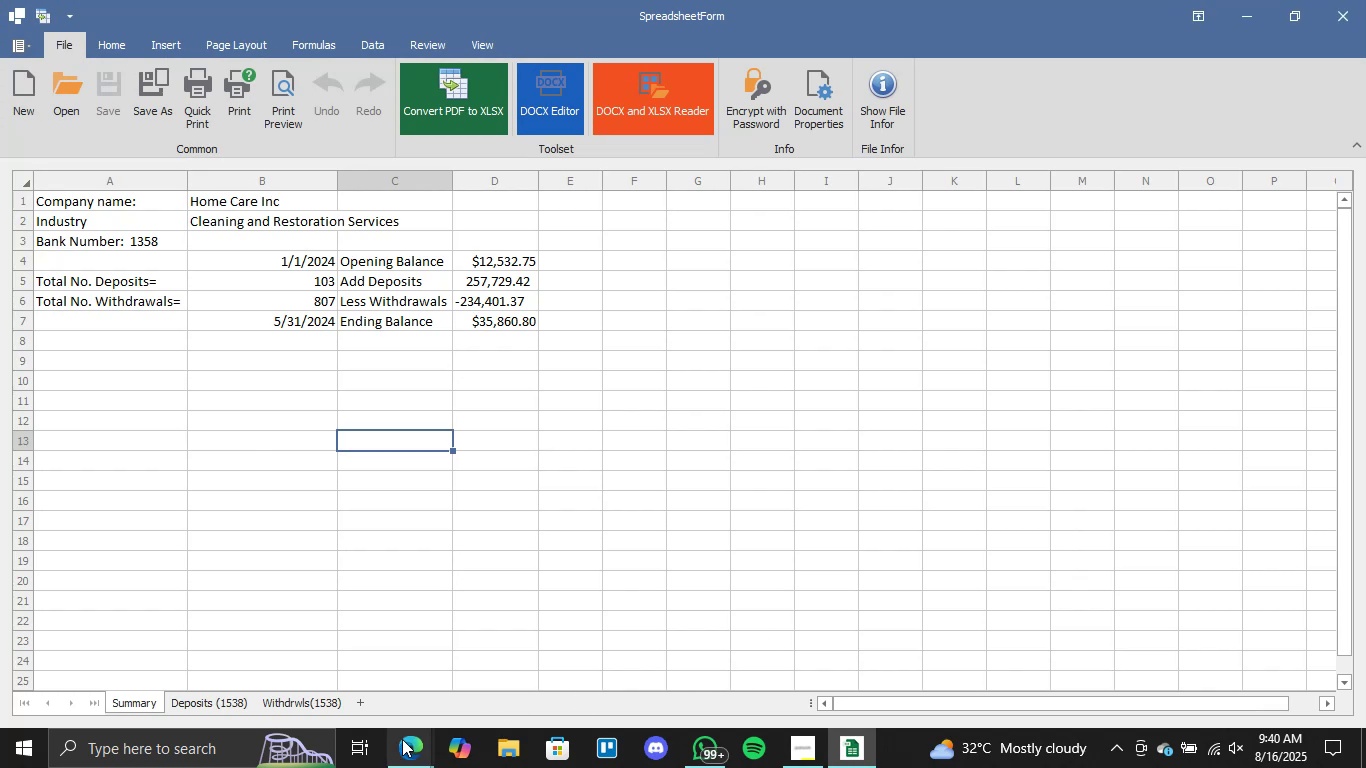 
wait(6.58)
 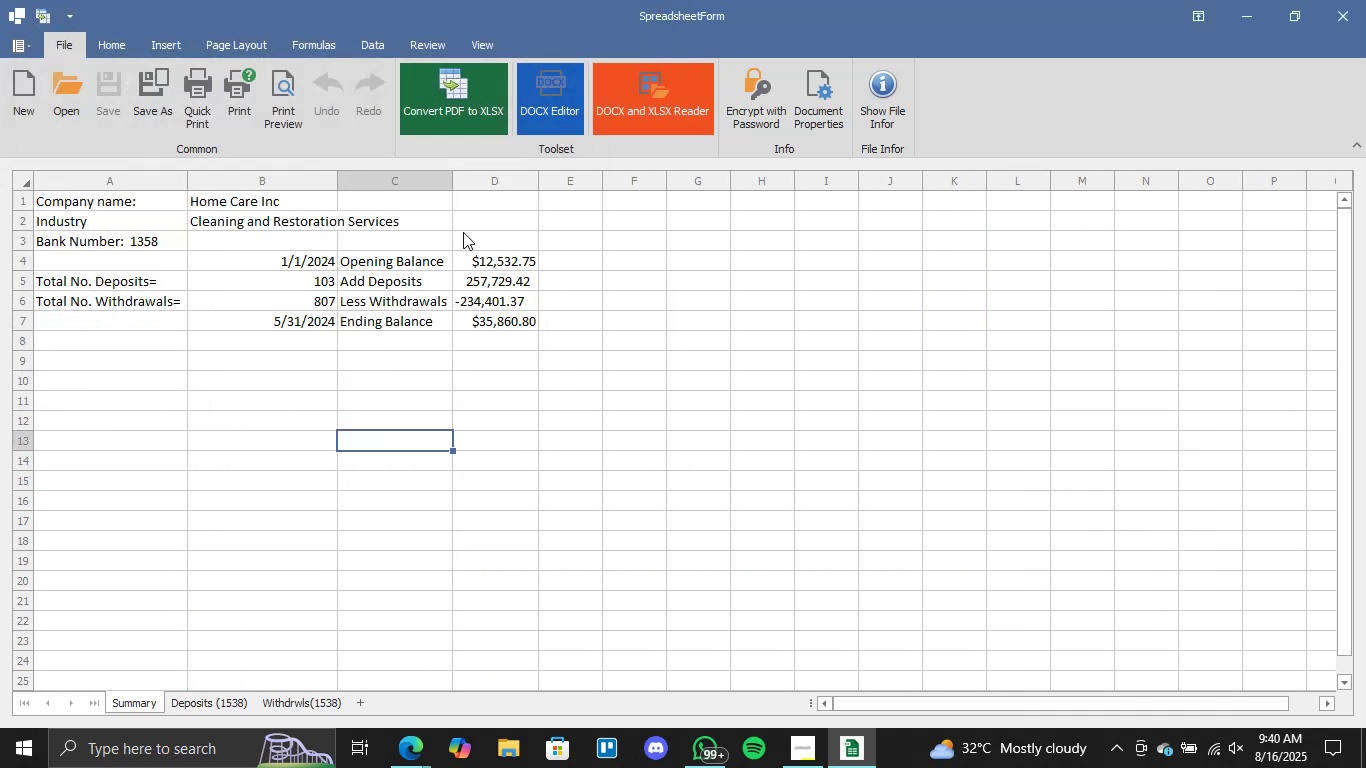 
left_click([387, 674])
 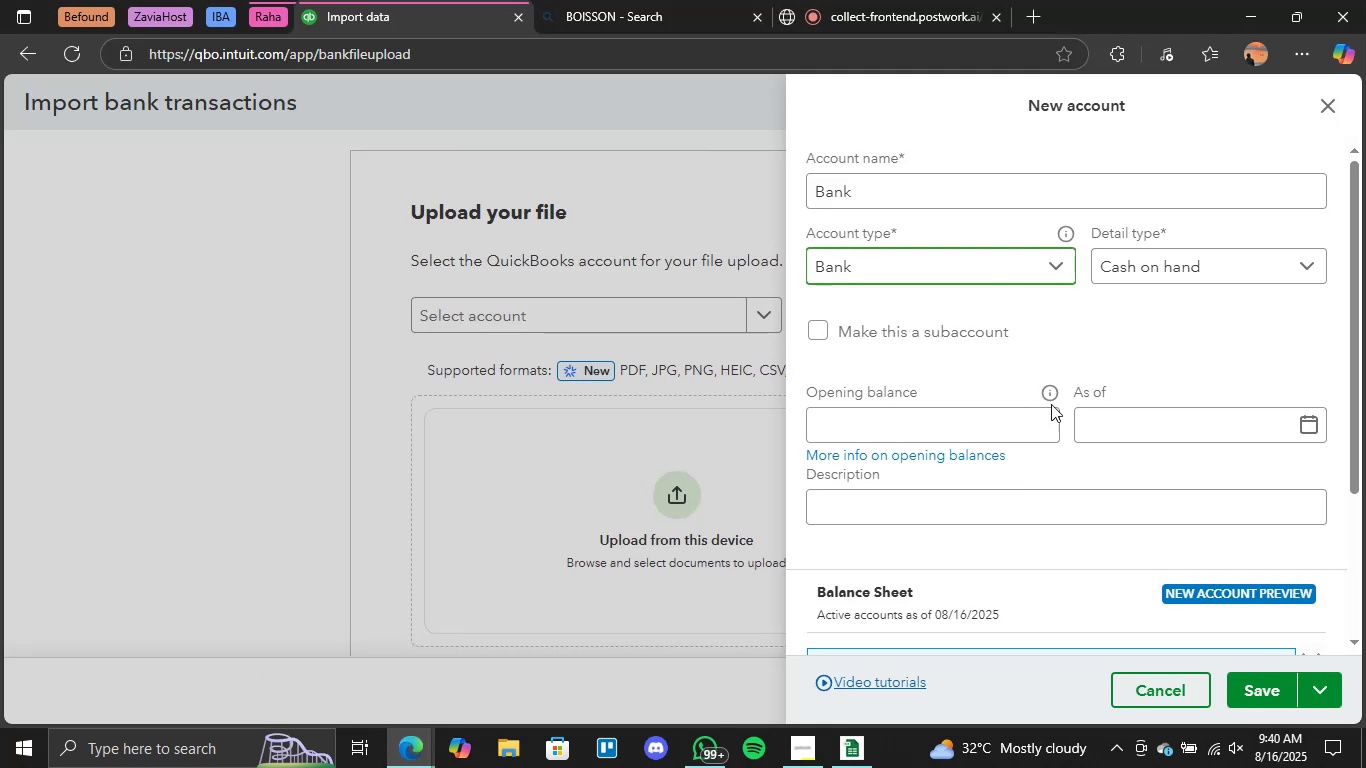 
left_click([936, 421])
 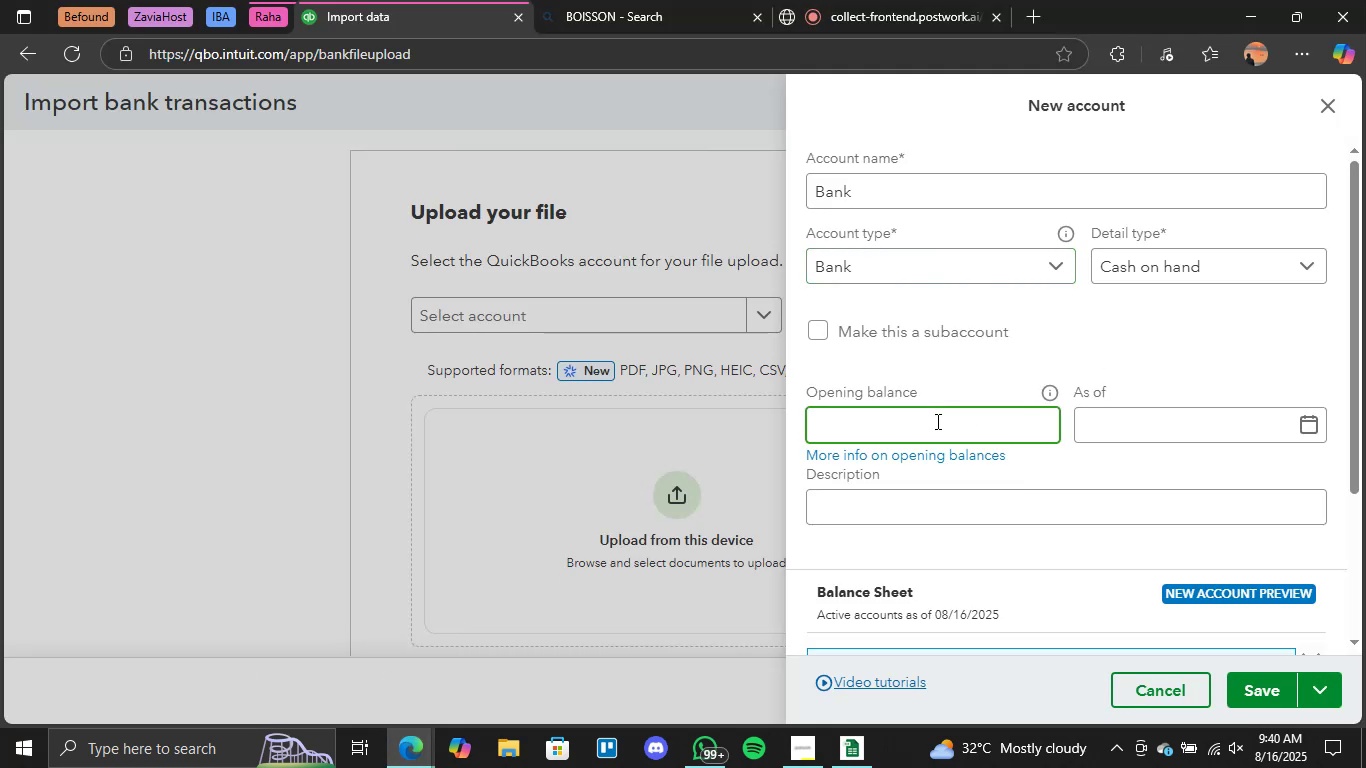 
type(12532)
 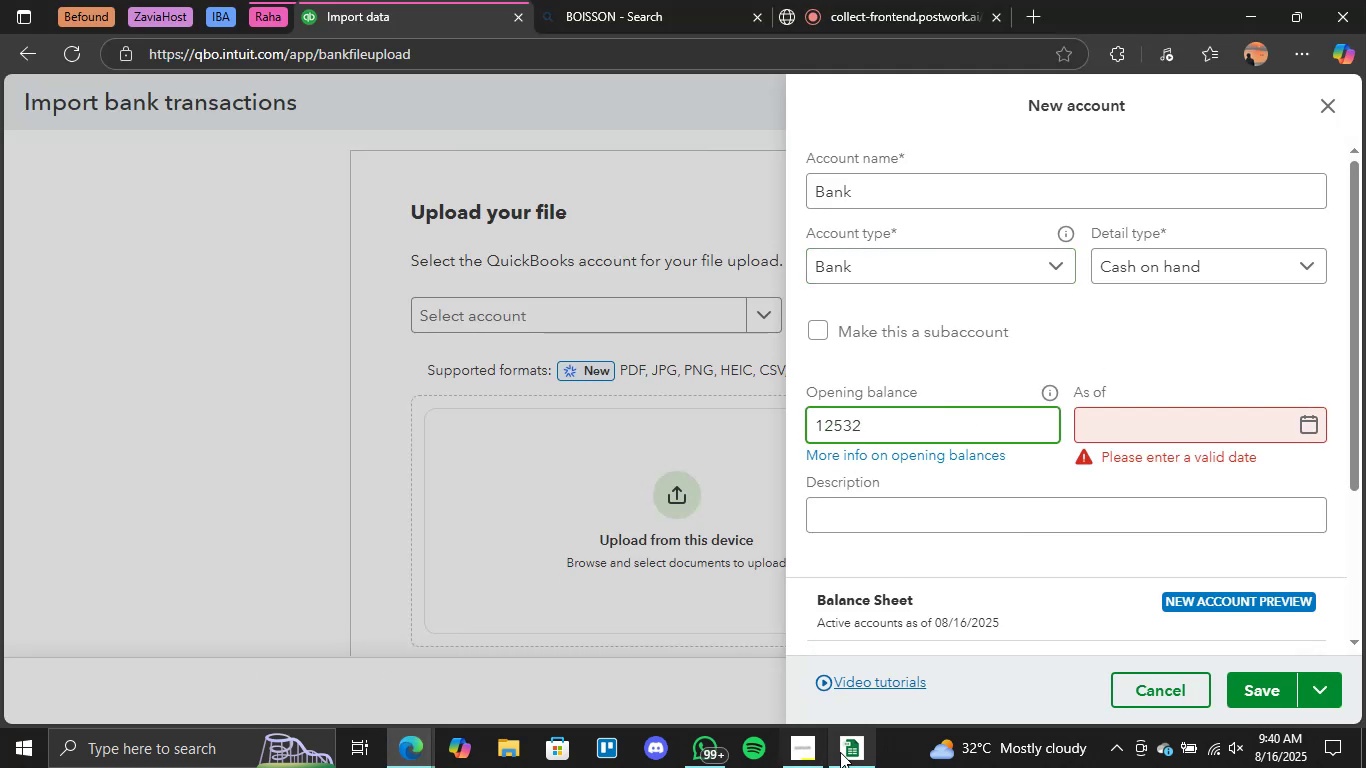 
left_click([839, 753])
 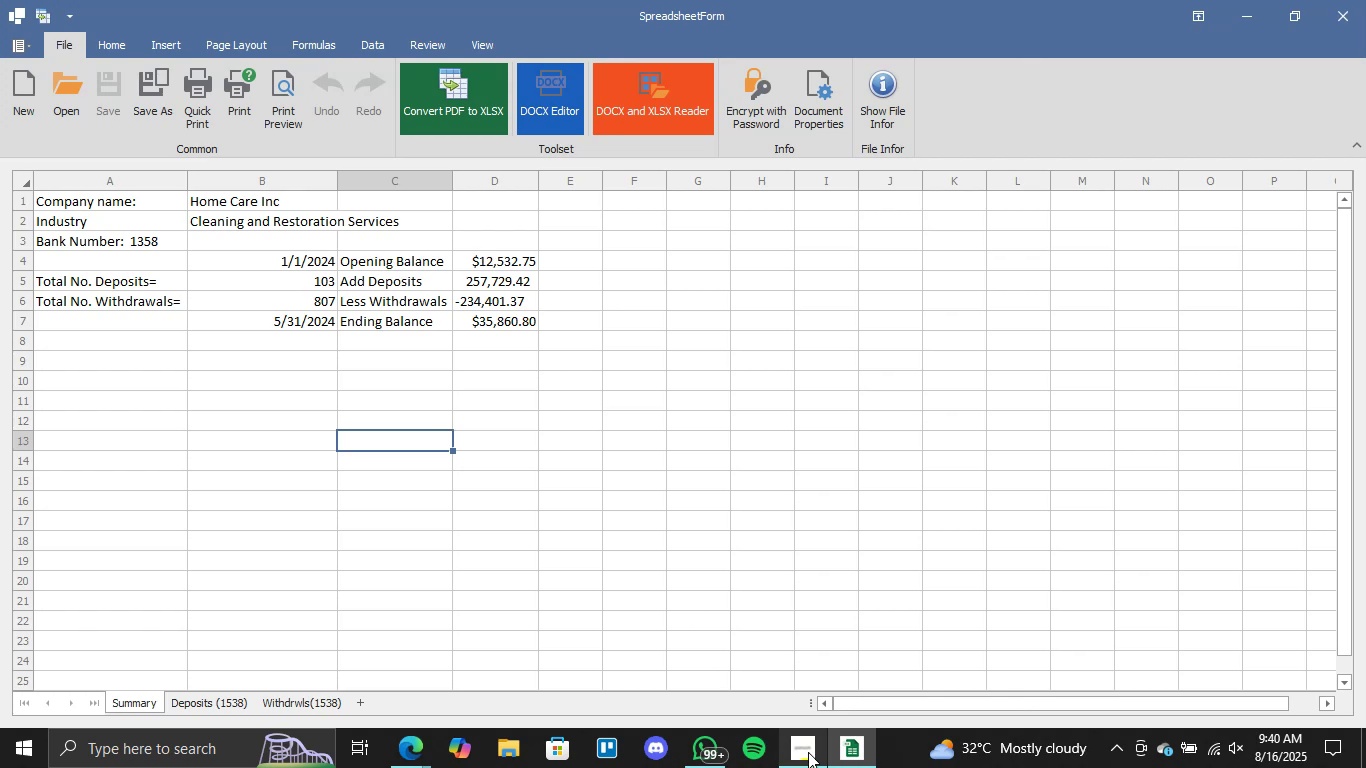 
wait(6.52)
 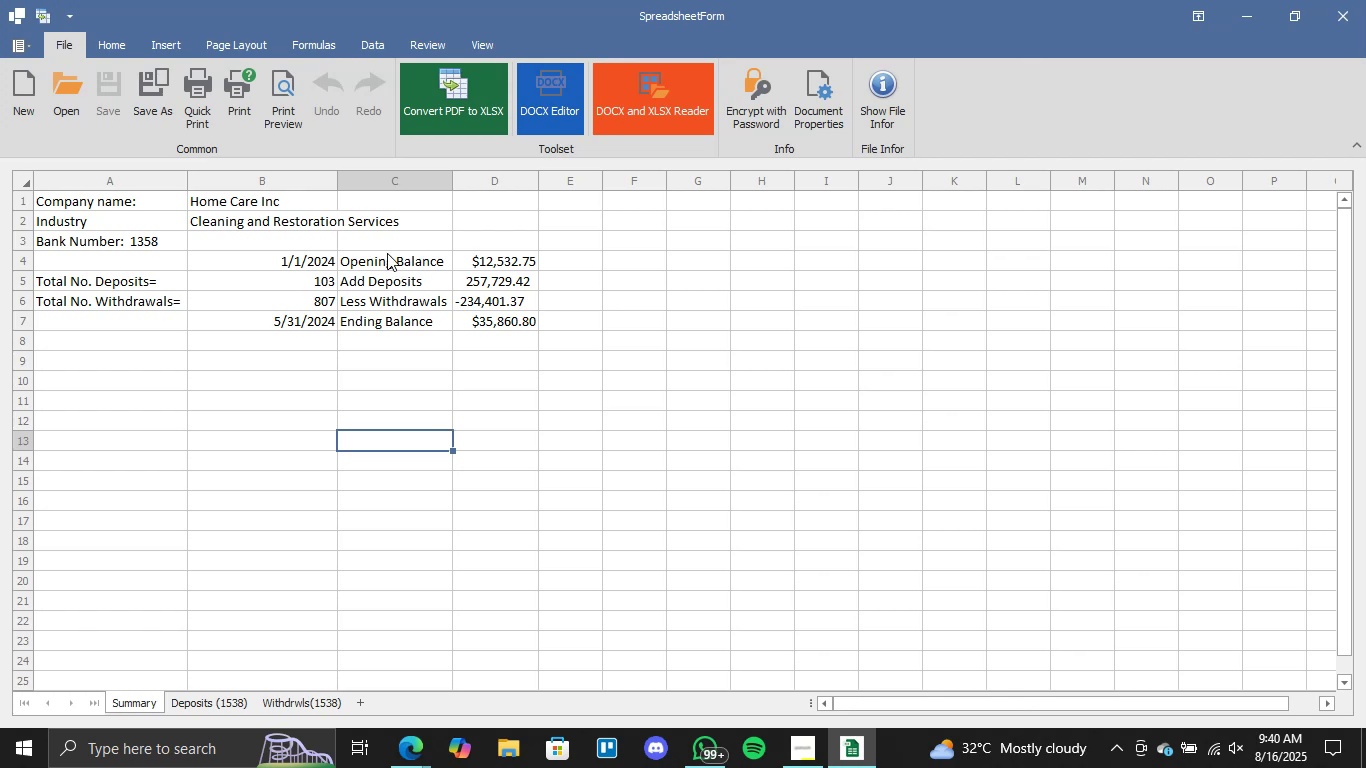 
left_click([386, 685])
 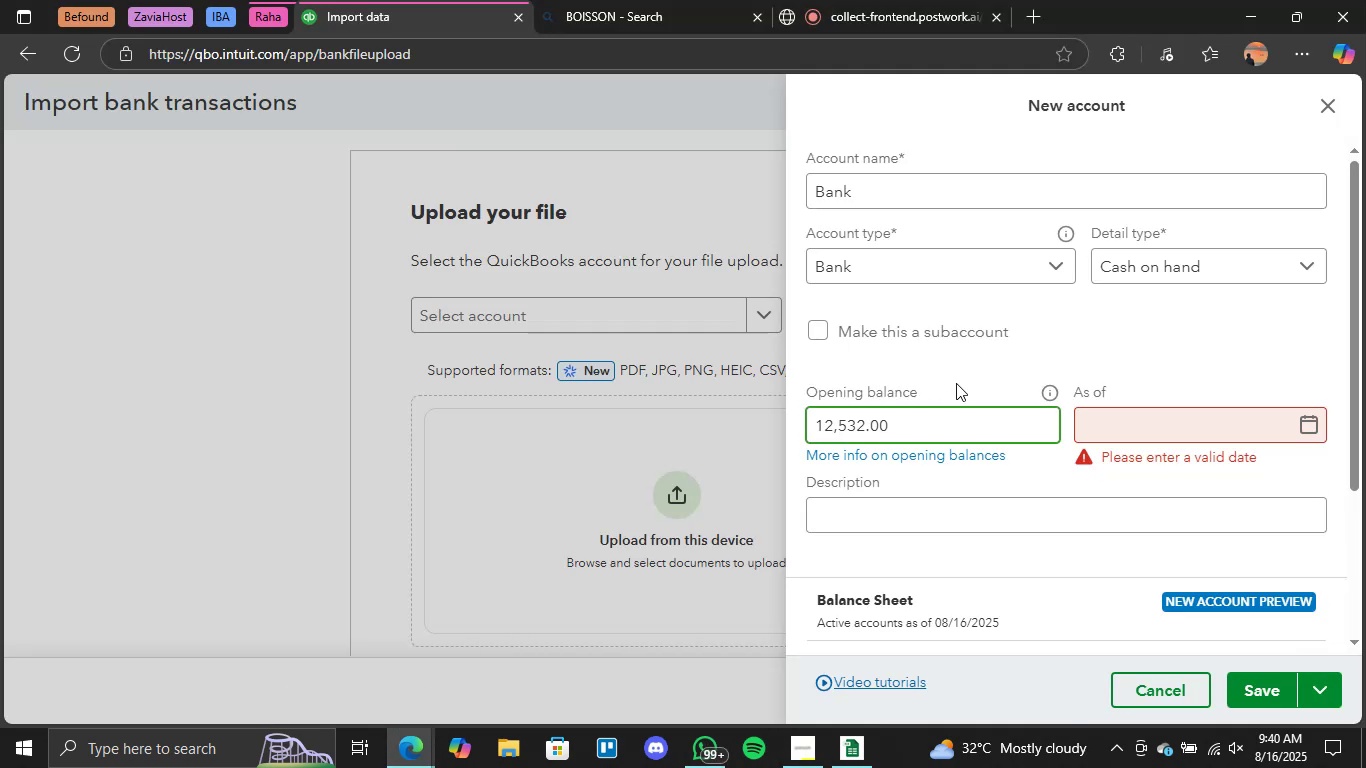 
key(Backspace)
key(Backspace)
type(75)
 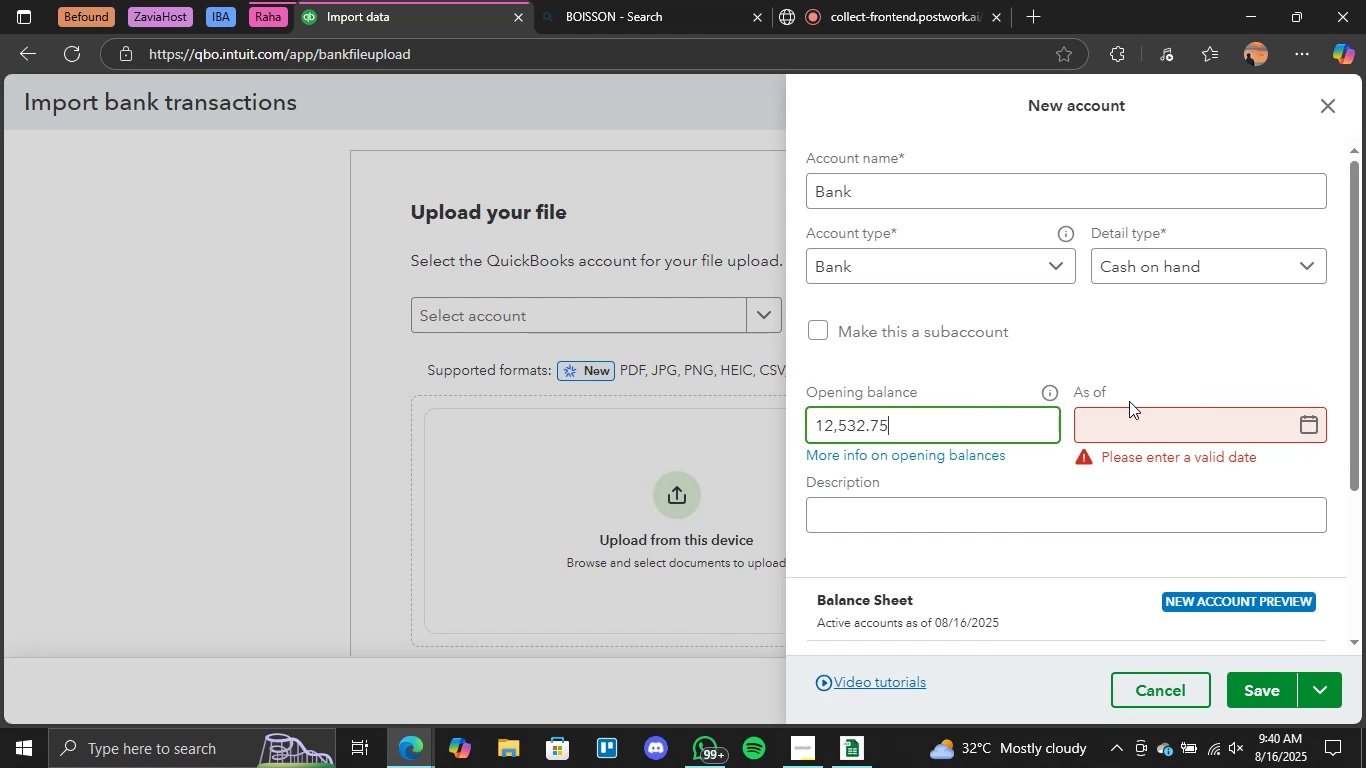 
left_click([1131, 410])
 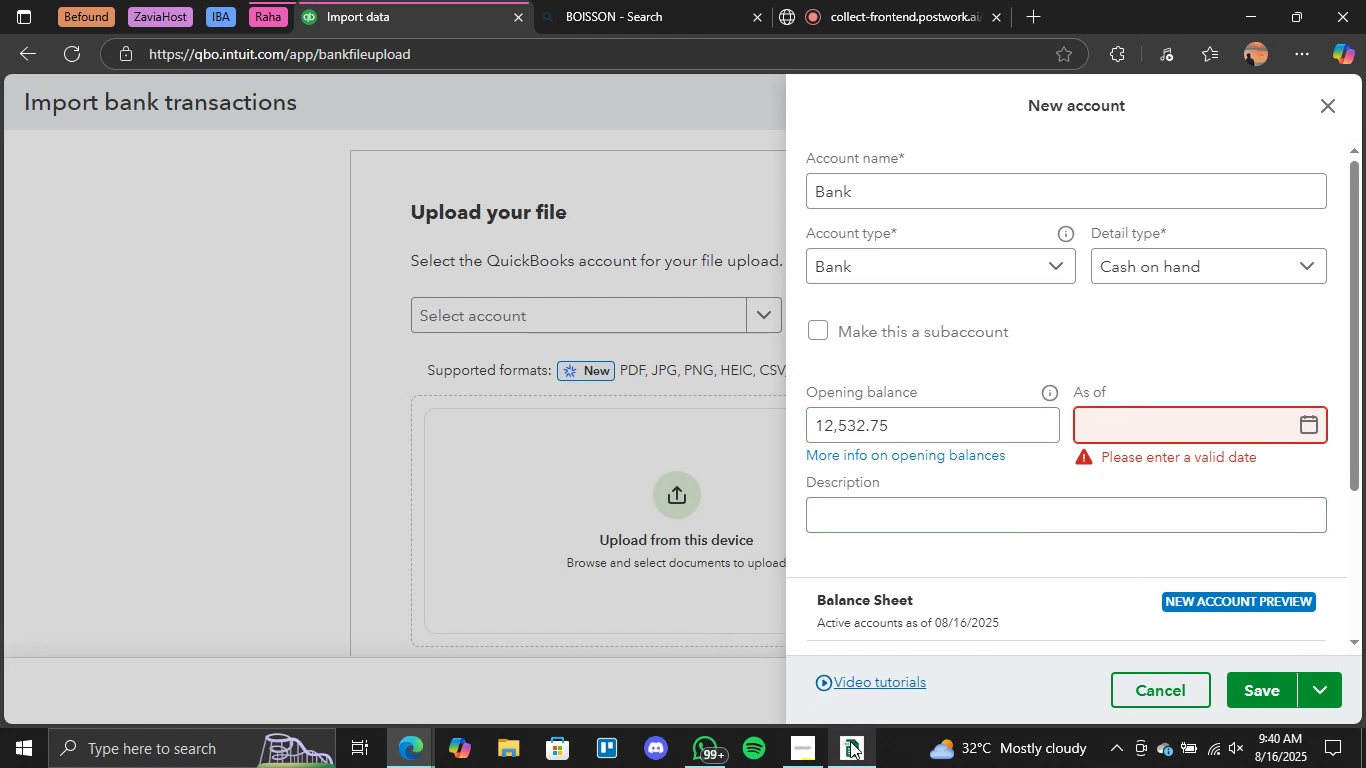 
left_click([809, 695])
 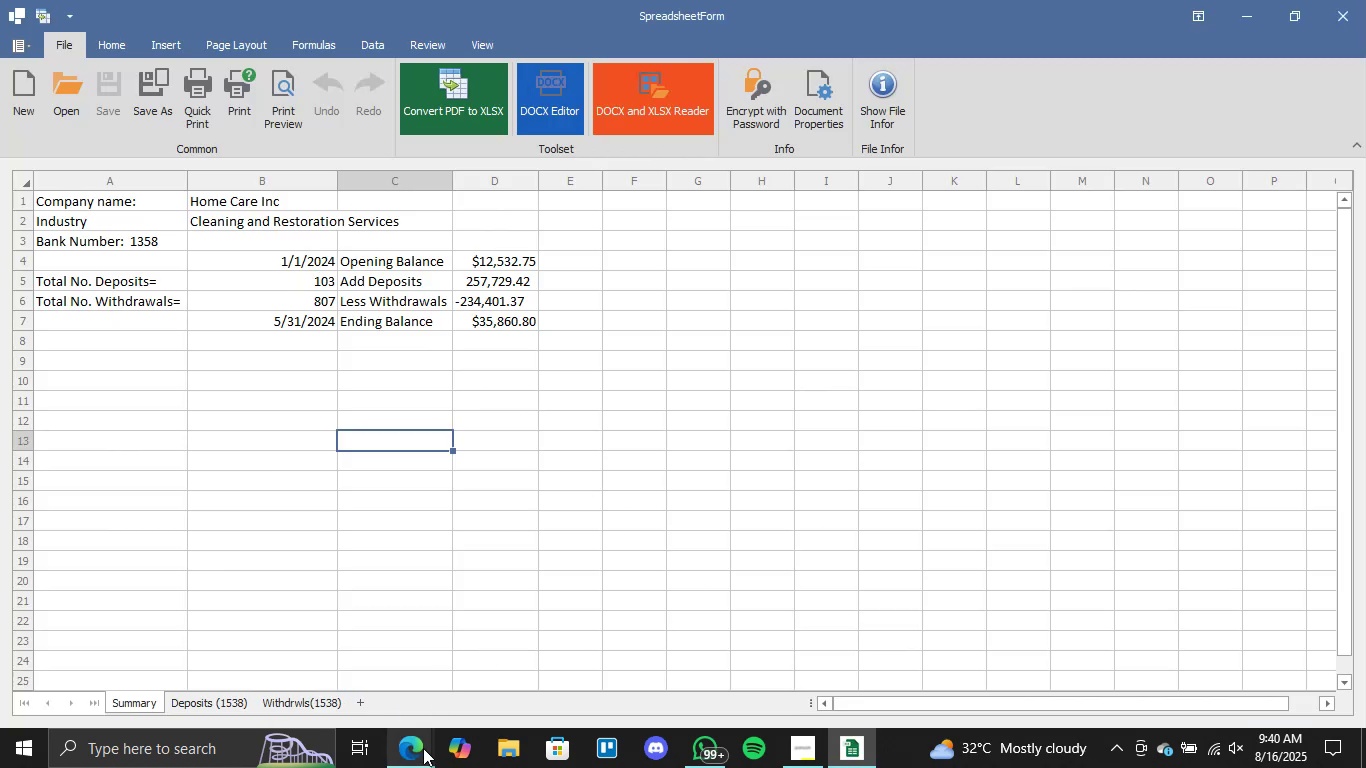 
left_click([377, 701])
 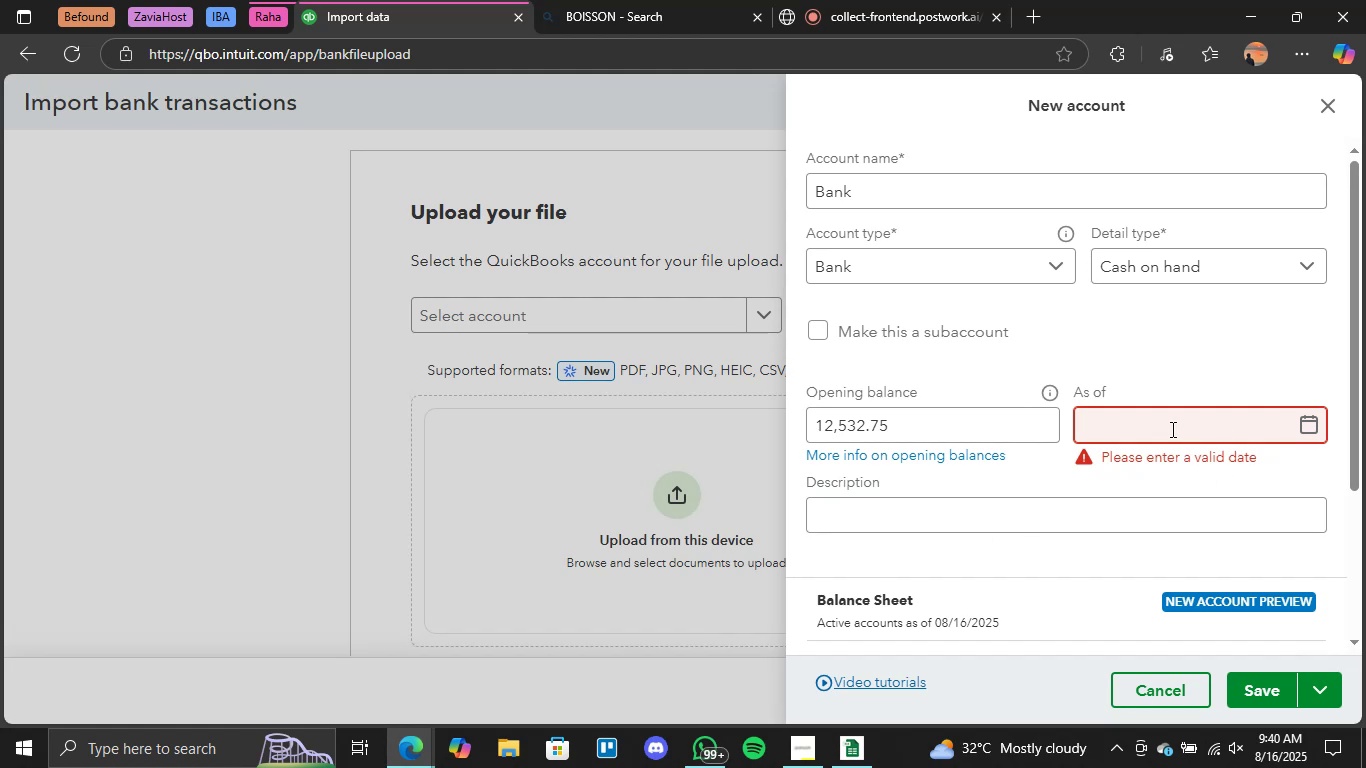 
left_click([1171, 429])
 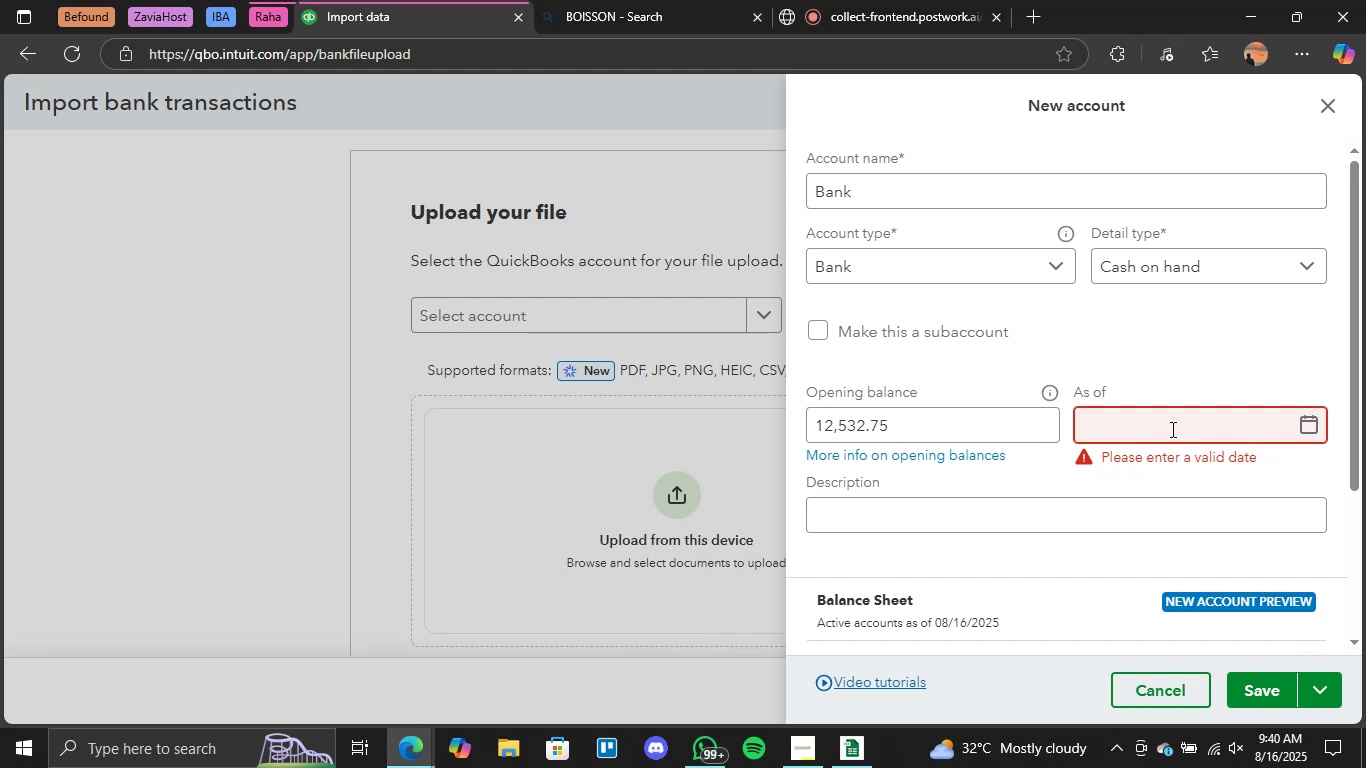 
type(1/1/2024)
 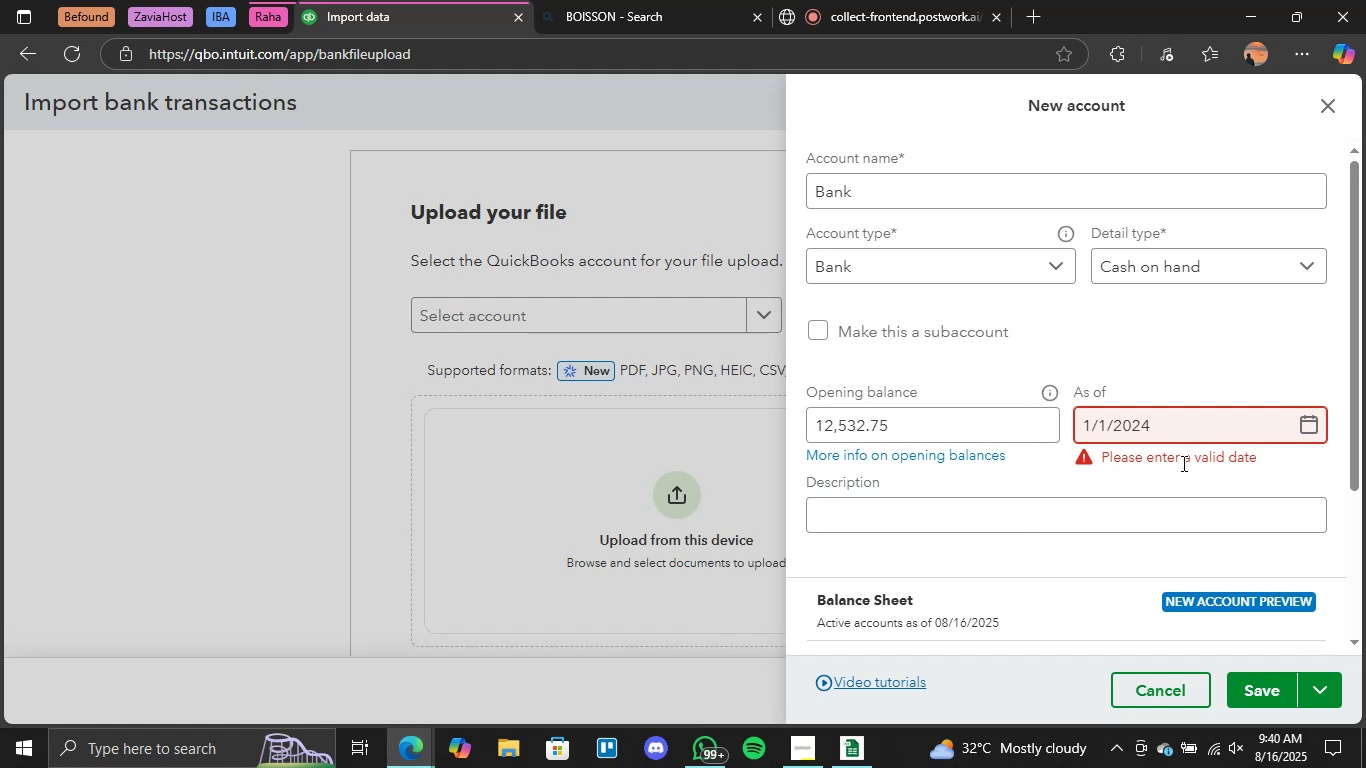 
left_click([1179, 472])
 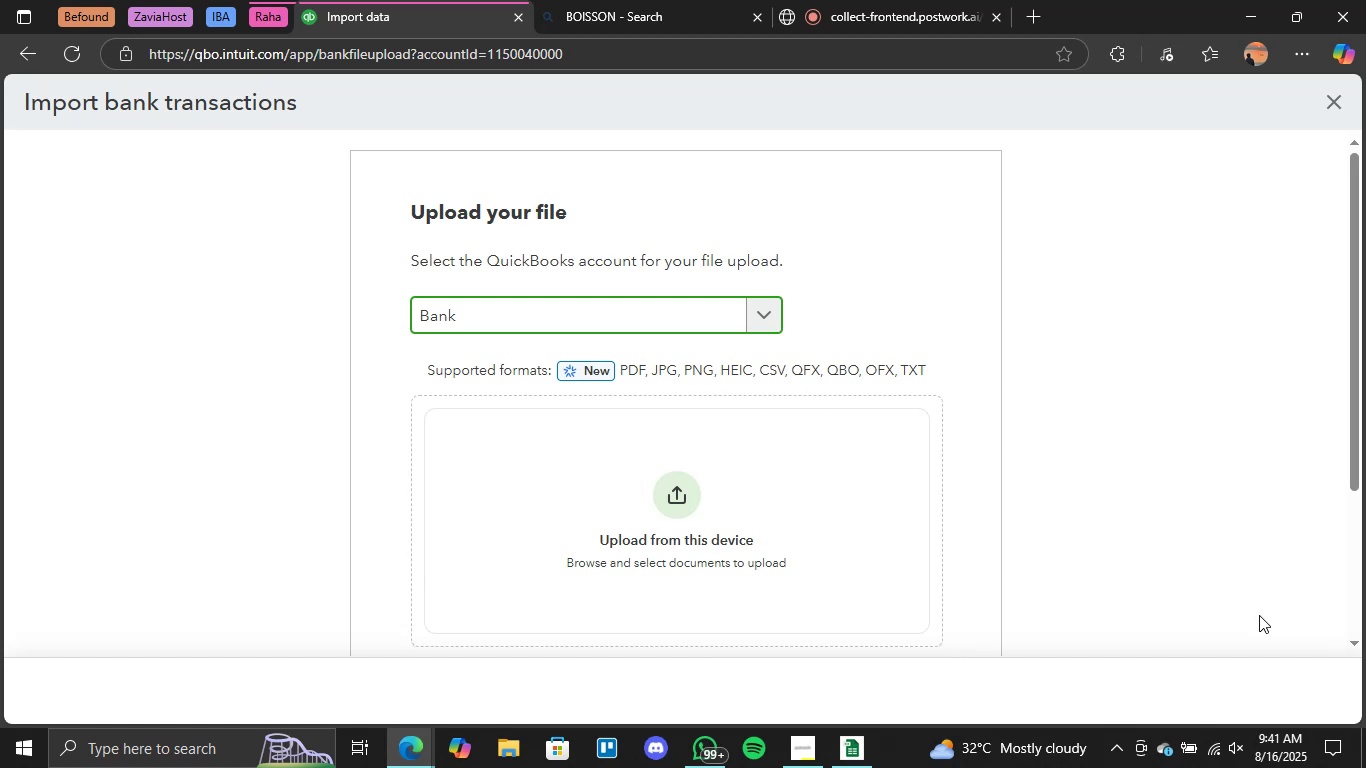 
wait(47.39)
 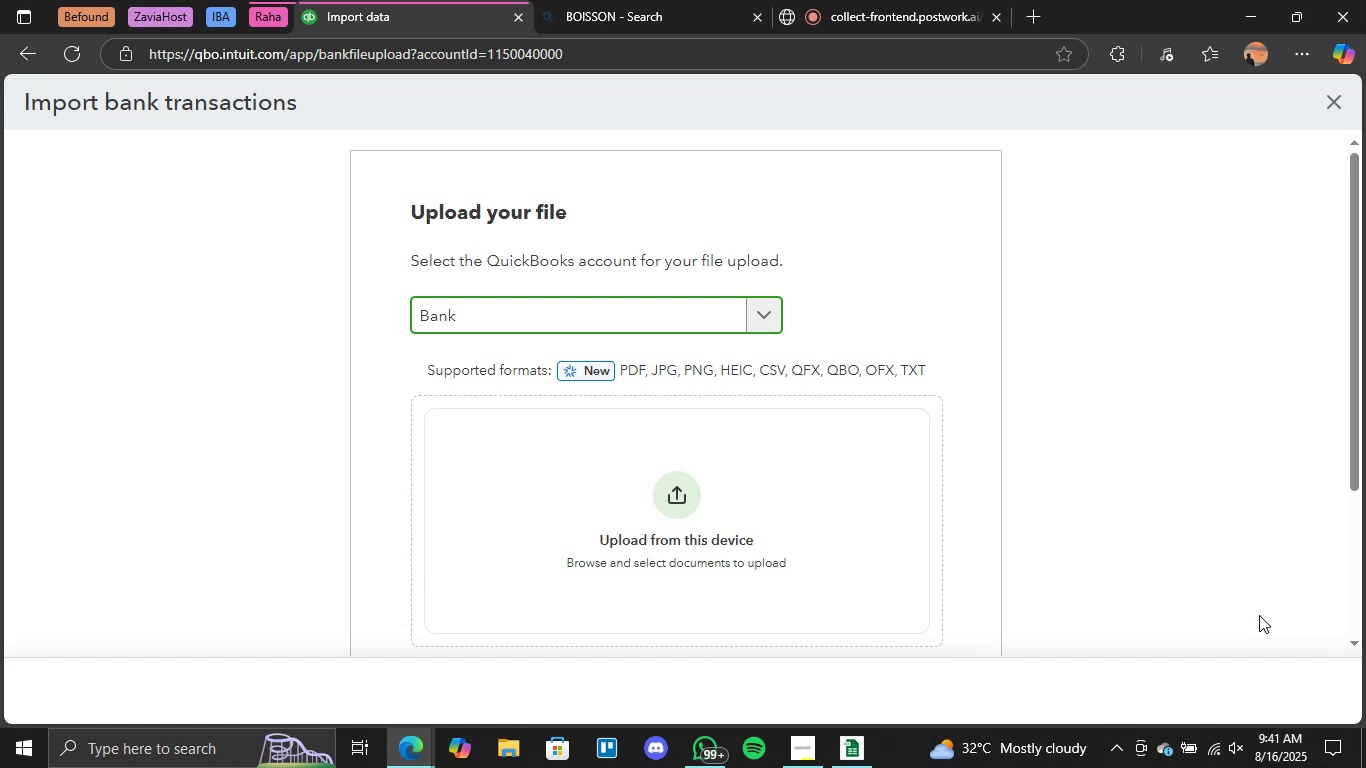 
left_click([694, 509])
 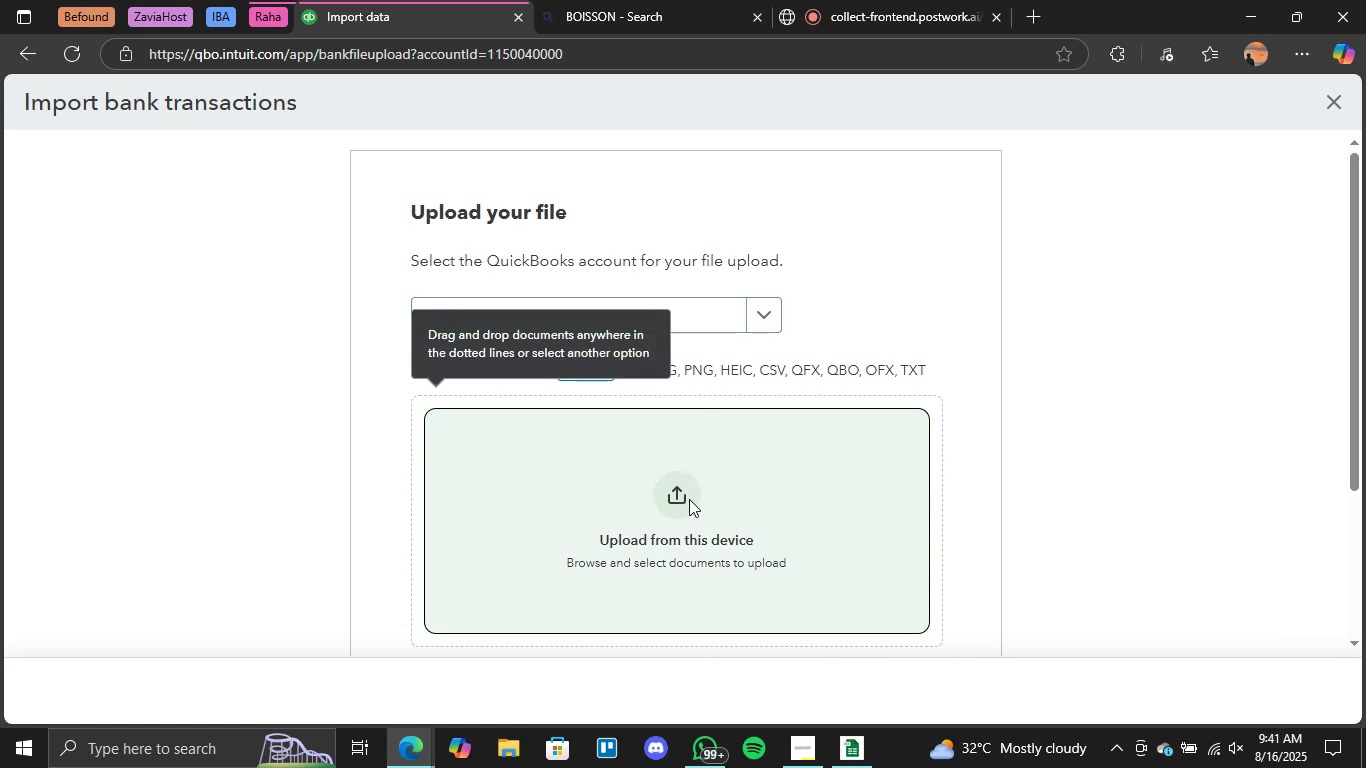 
mouse_move([580, 349])
 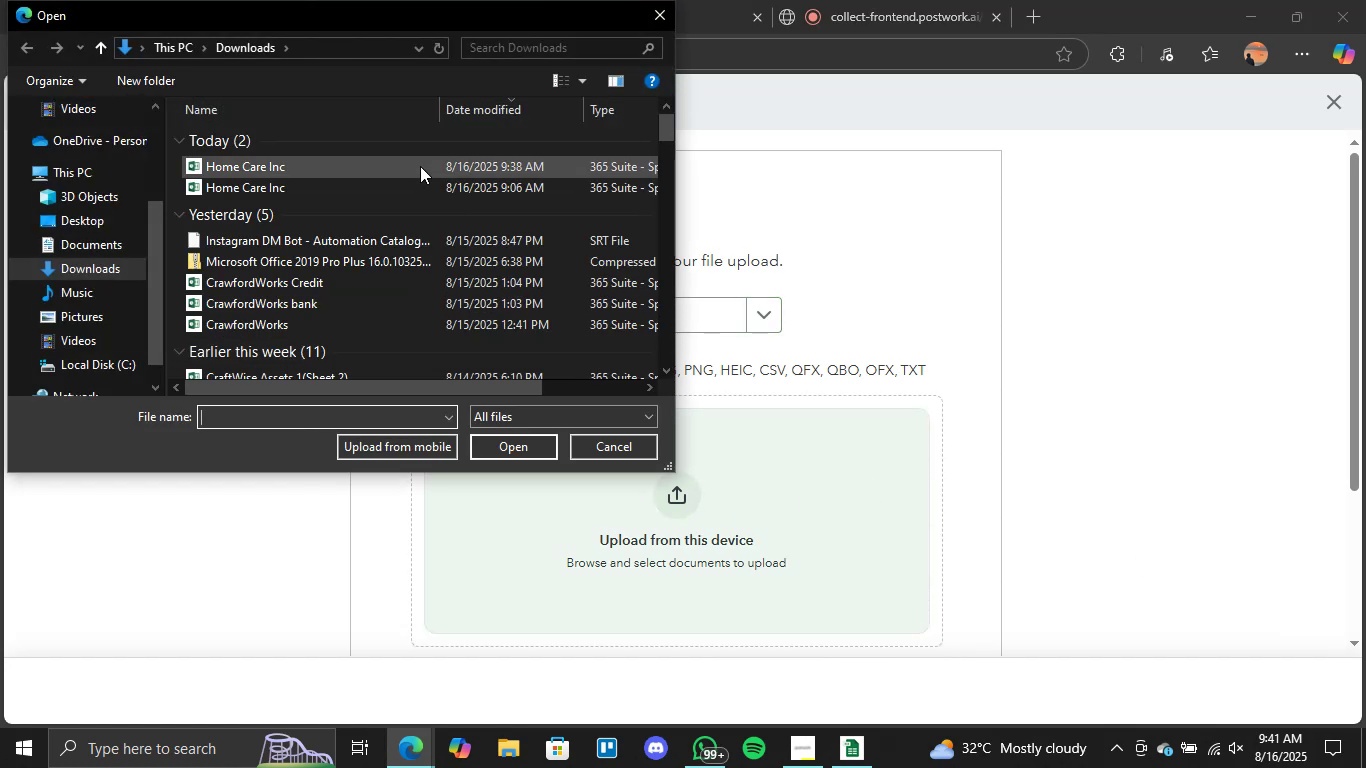 
left_click([420, 166])
 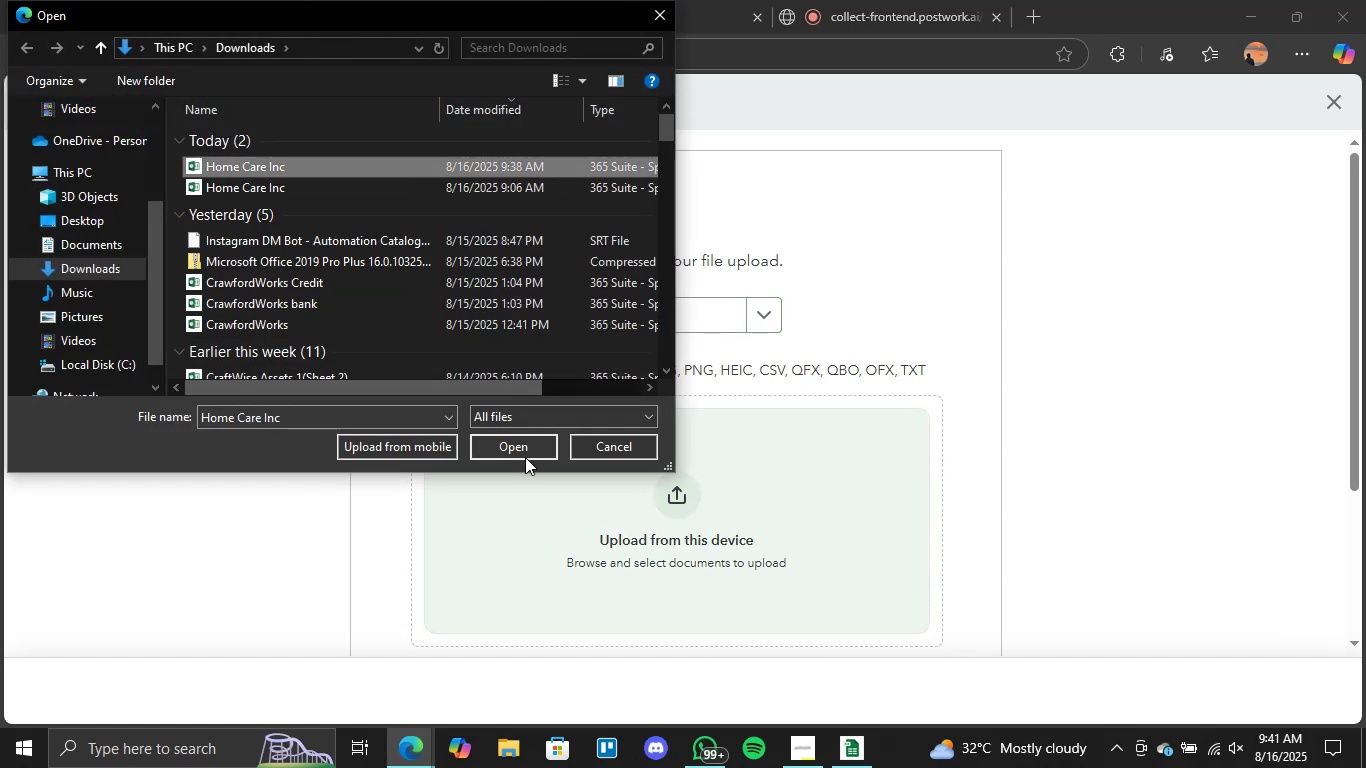 
left_click([522, 454])
 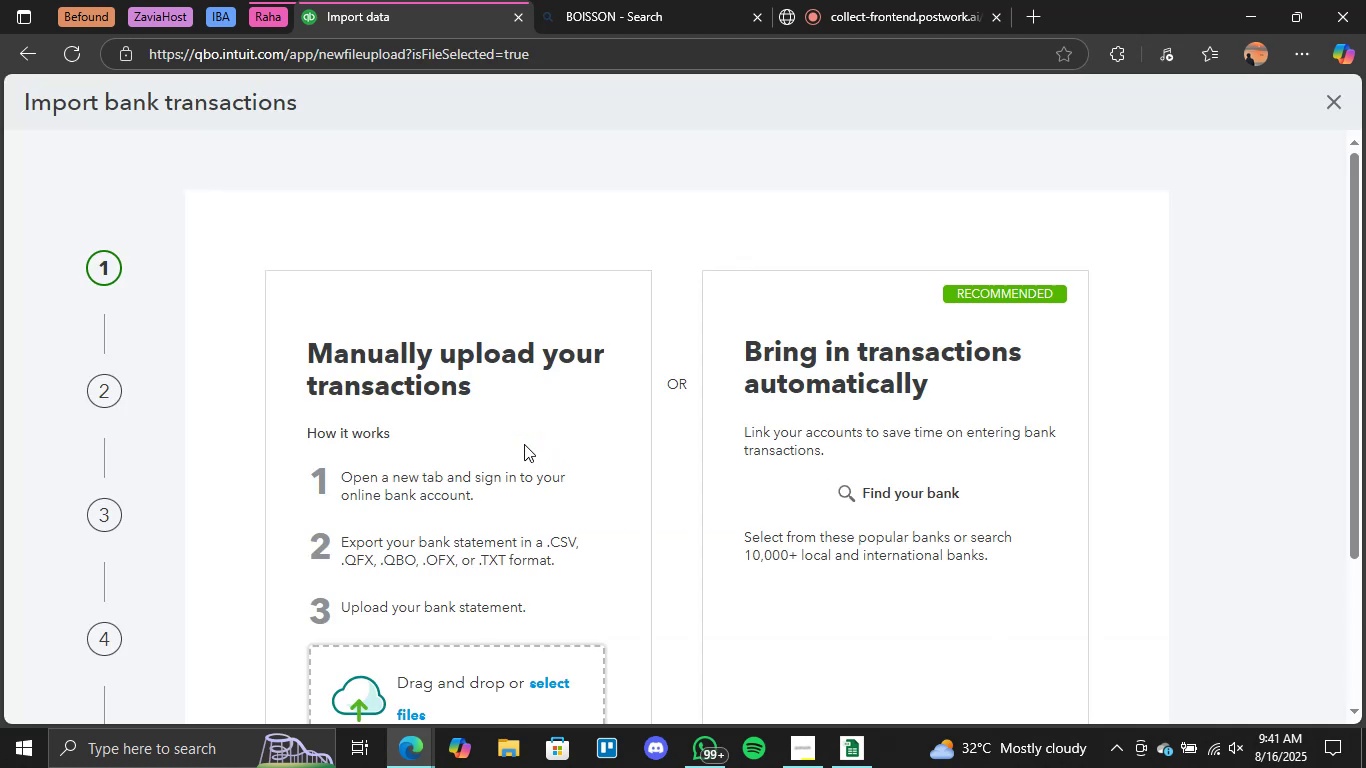 
wait(11.35)
 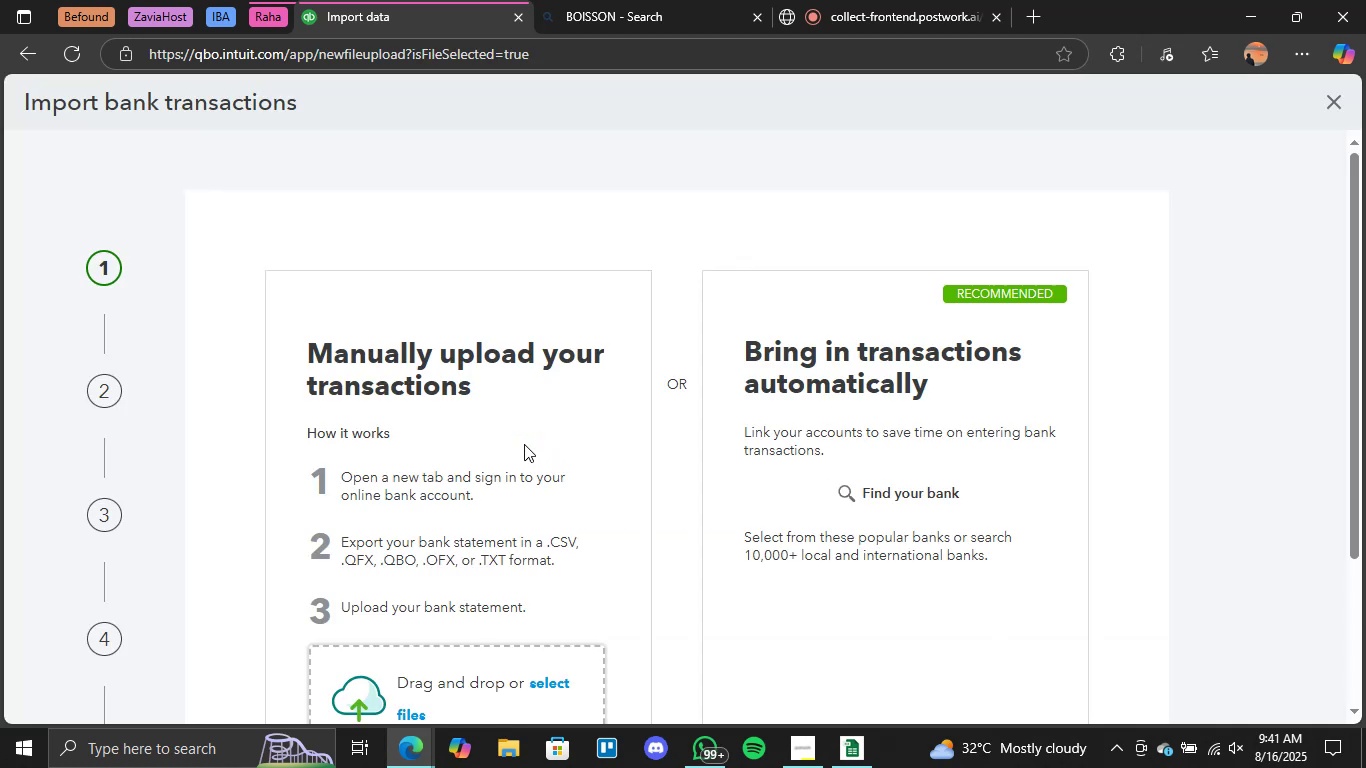 
scroll: coordinate [571, 476], scroll_direction: down, amount: 2.0
 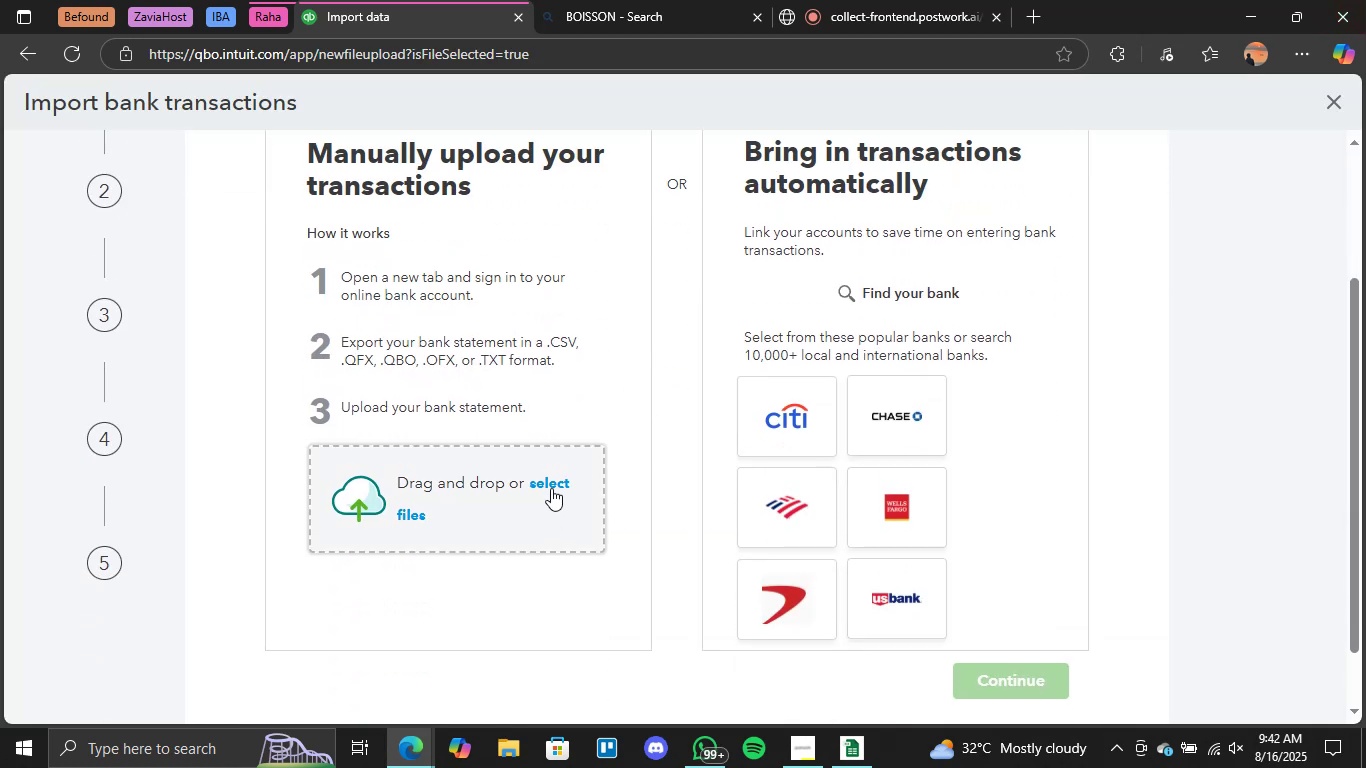 
left_click([551, 488])
 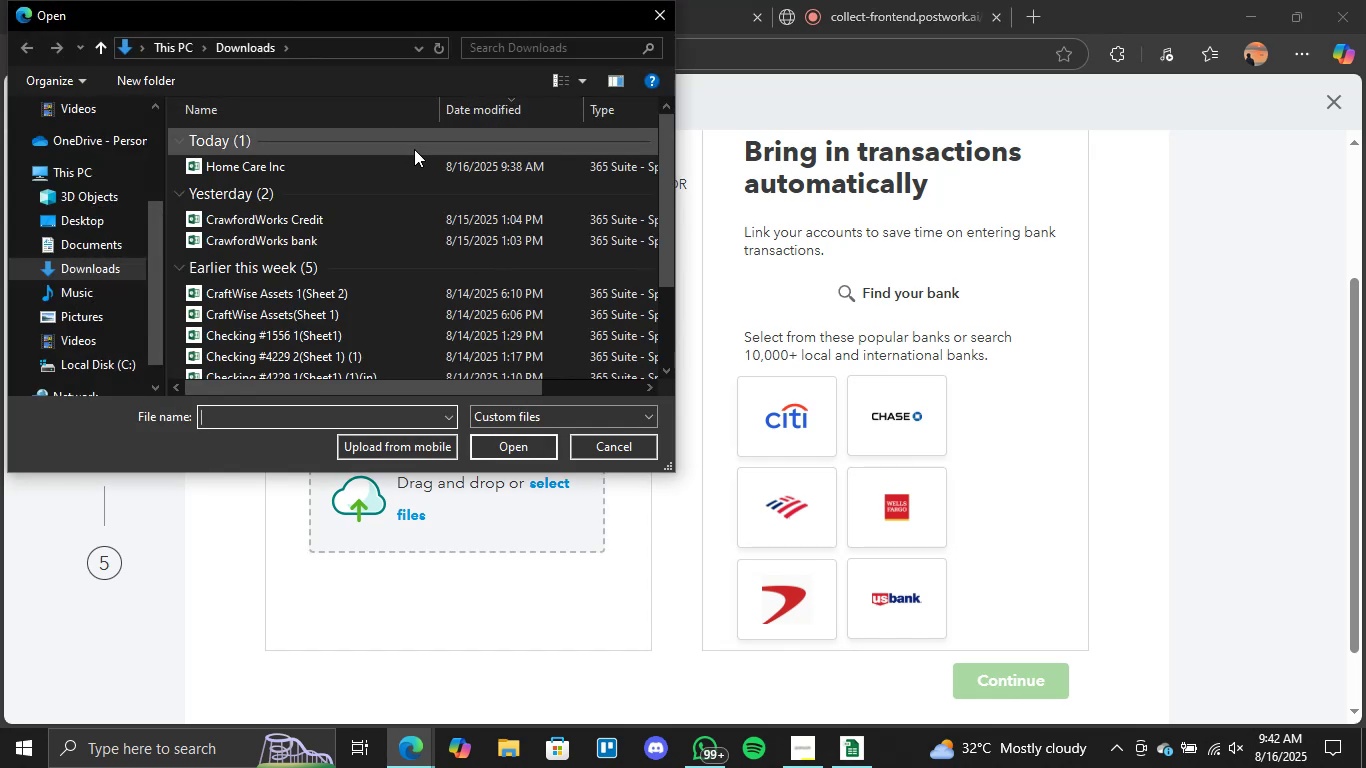 
left_click([413, 156])
 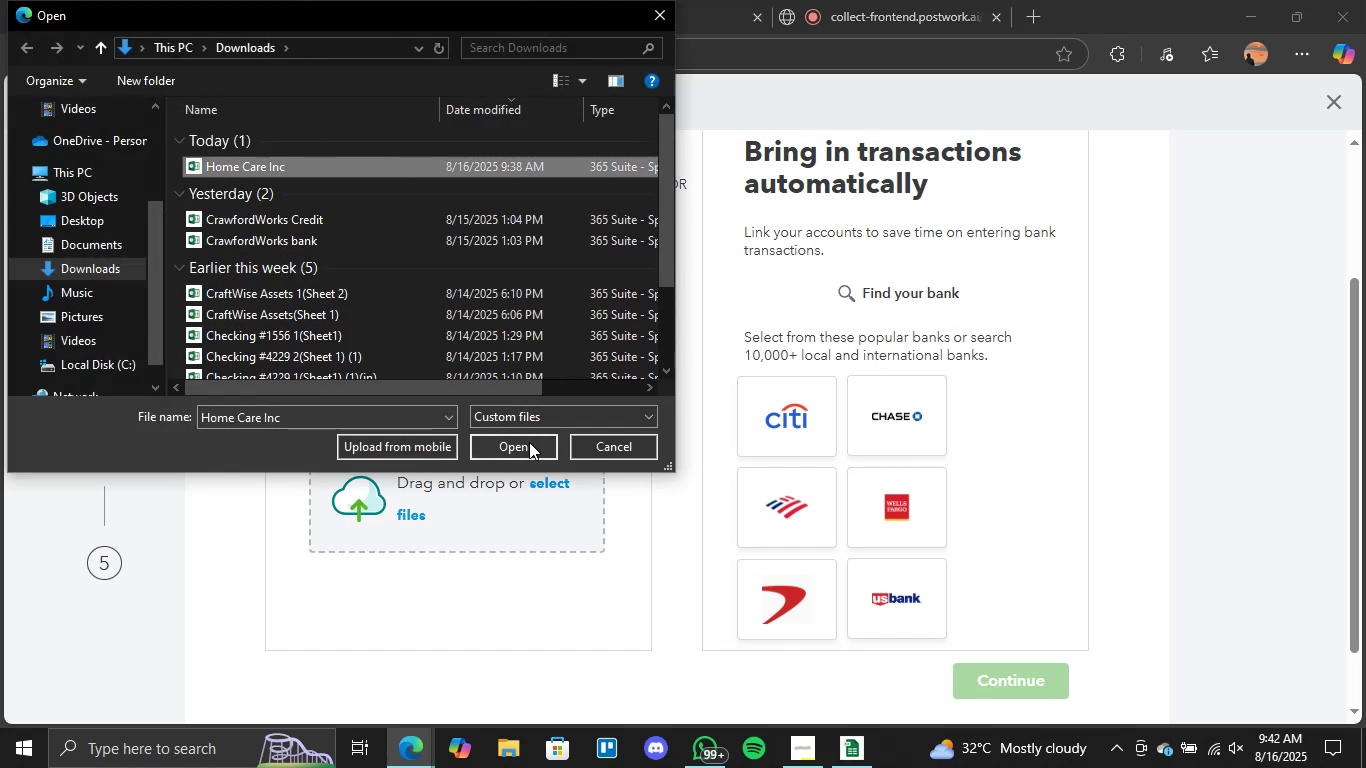 
left_click([527, 444])
 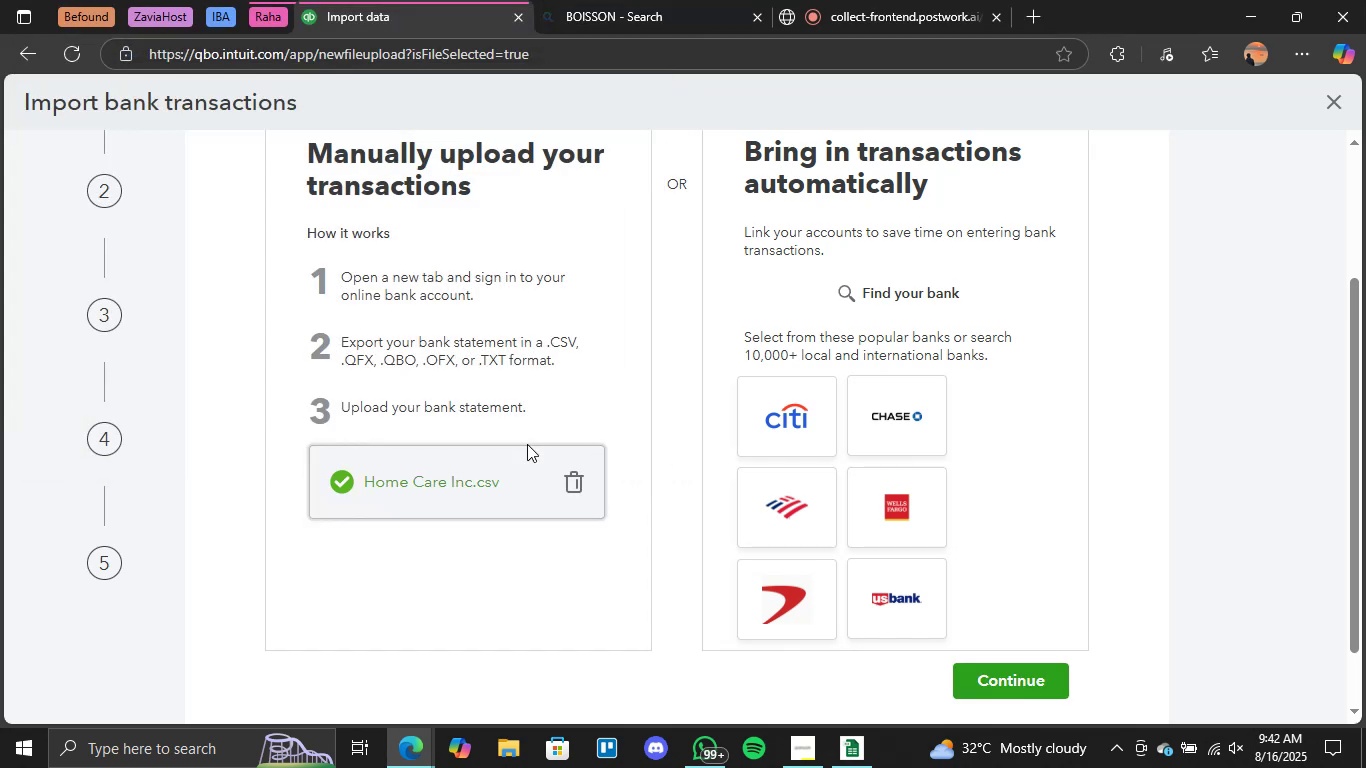 
wait(6.46)
 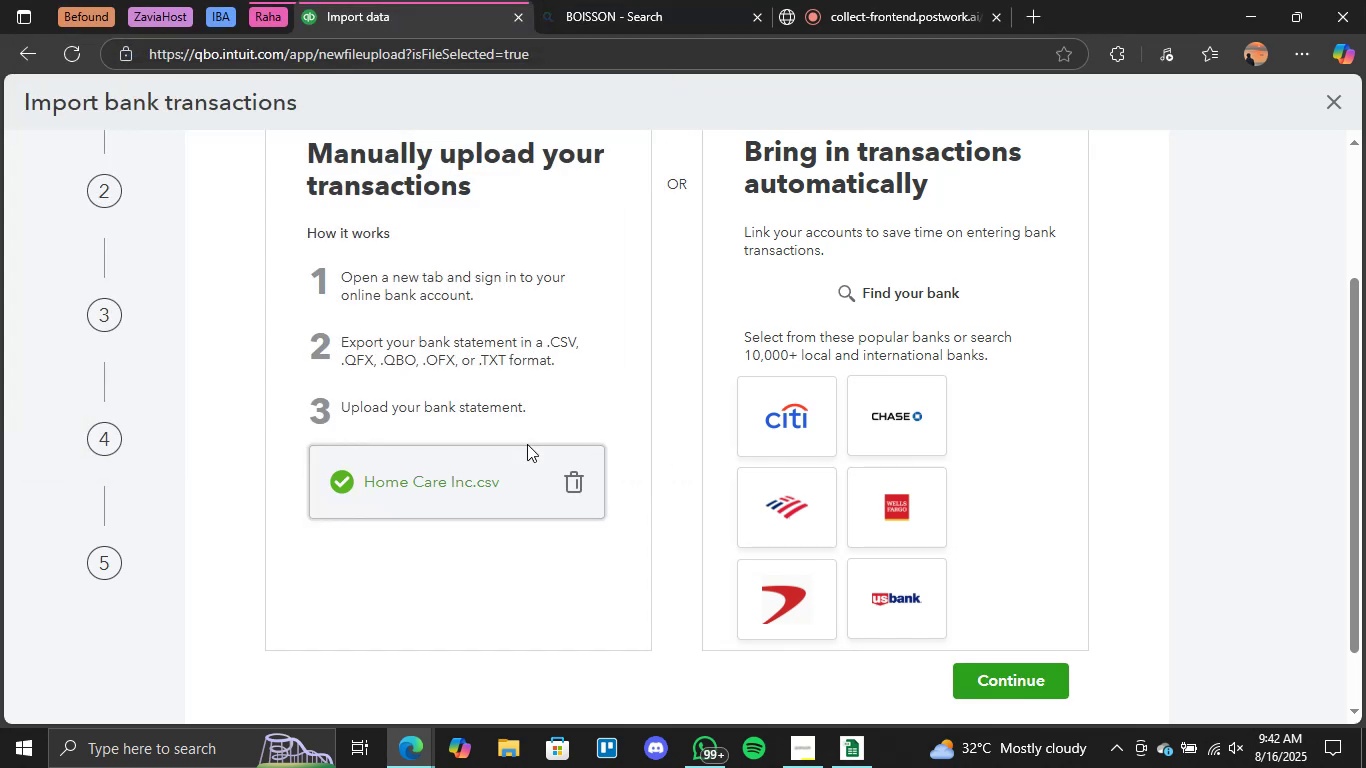 
double_click([995, 669])
 